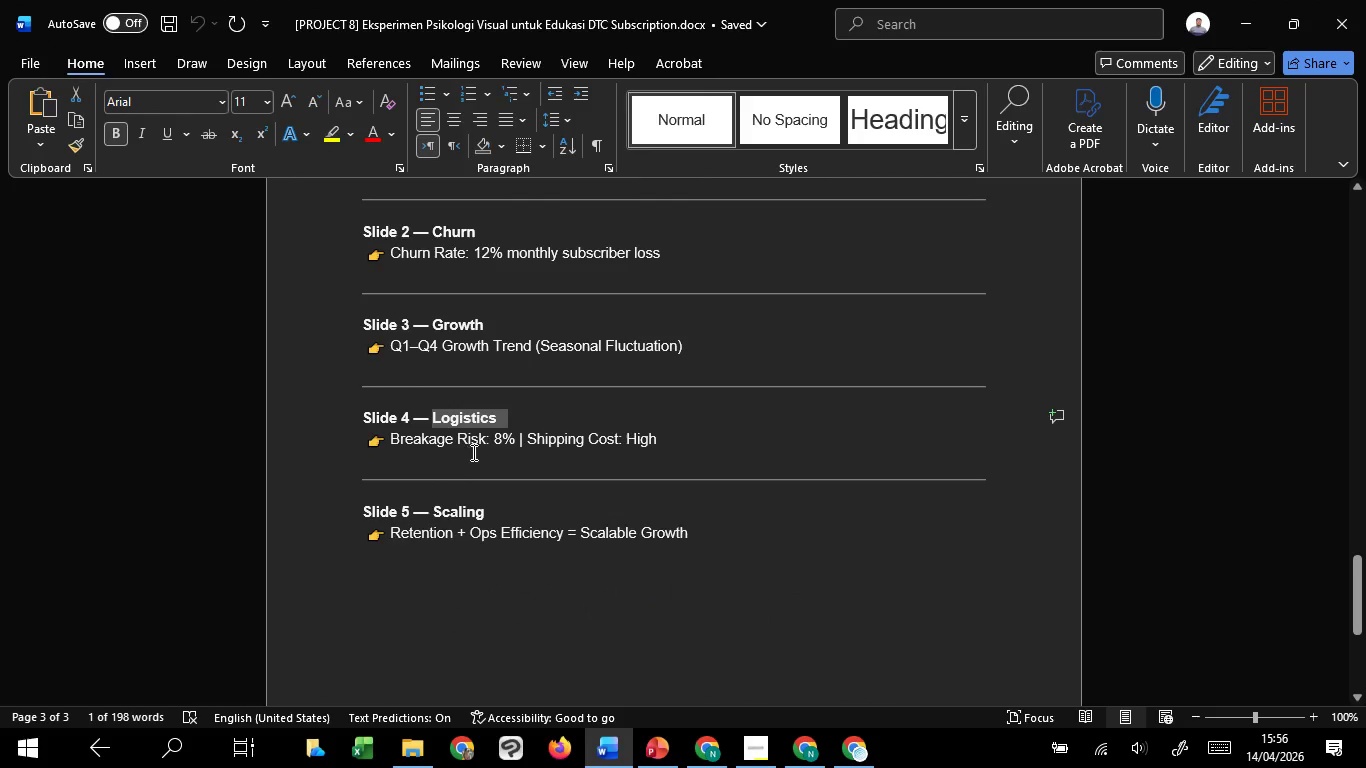 
left_click_drag(start_coordinate=[493, 444], to_coordinate=[516, 444])
 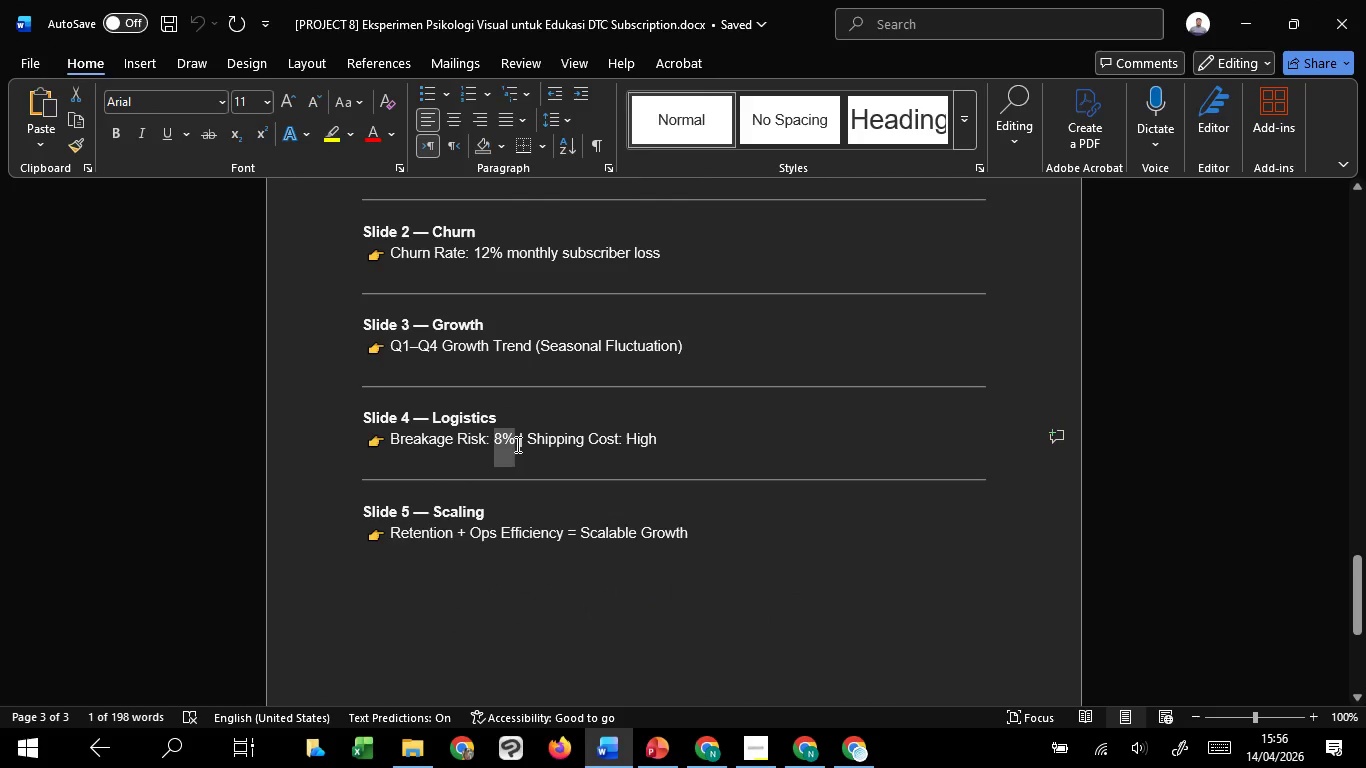 
key(Control+C)
 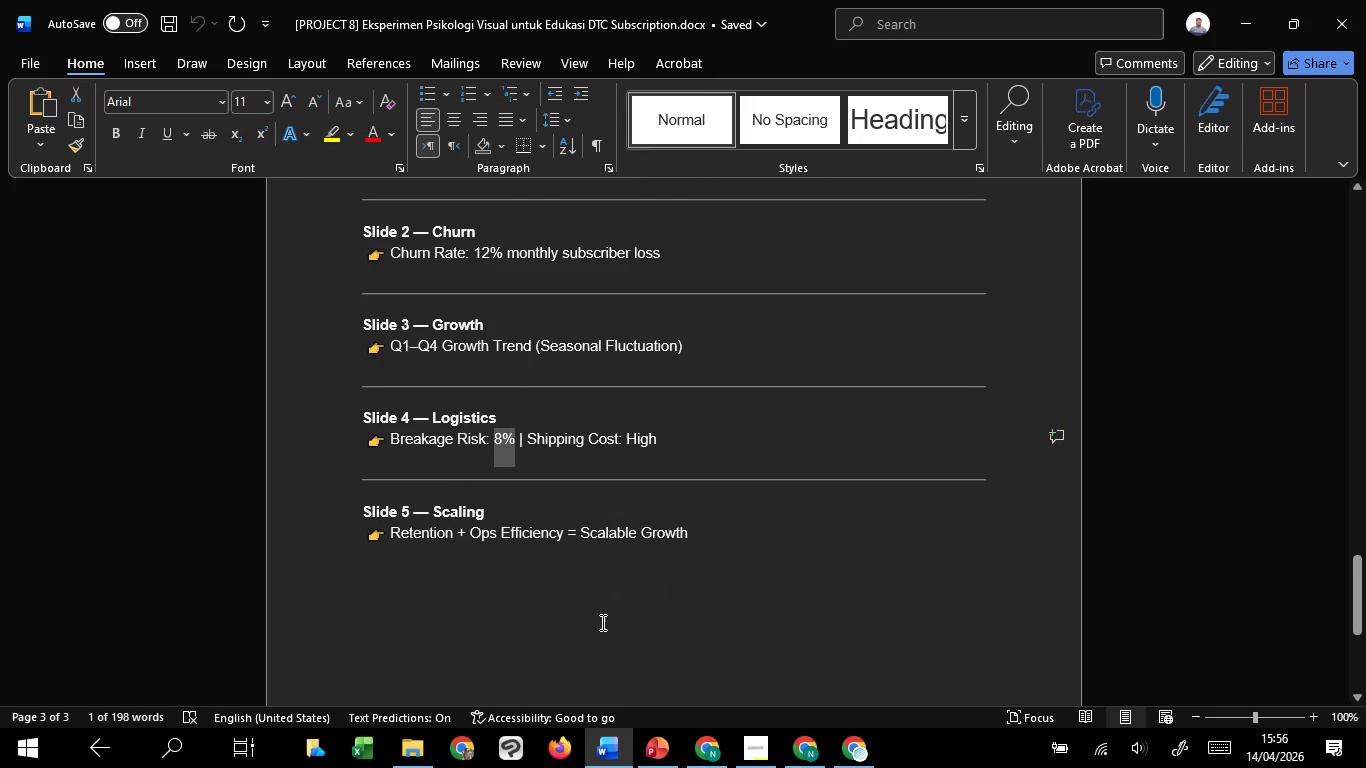 
key(Control+C)
 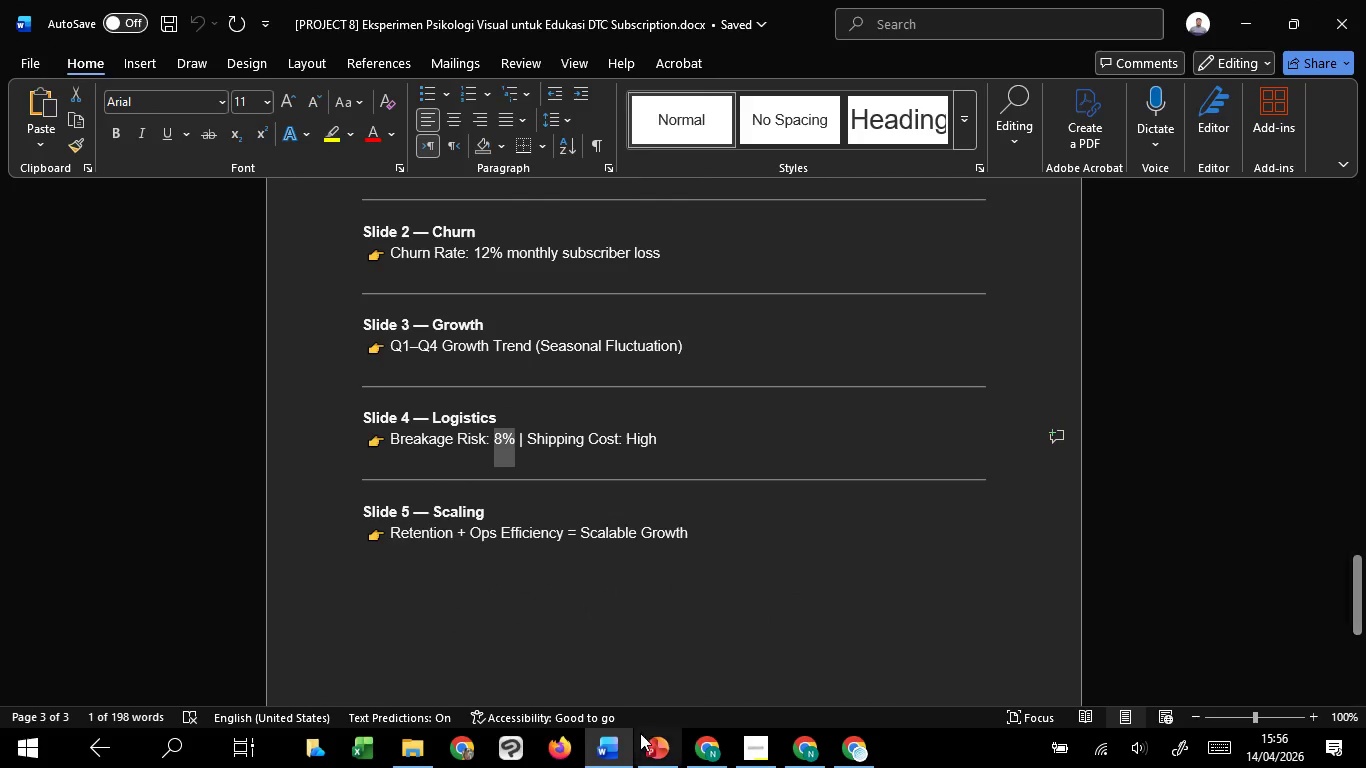 
key(Control+C)
 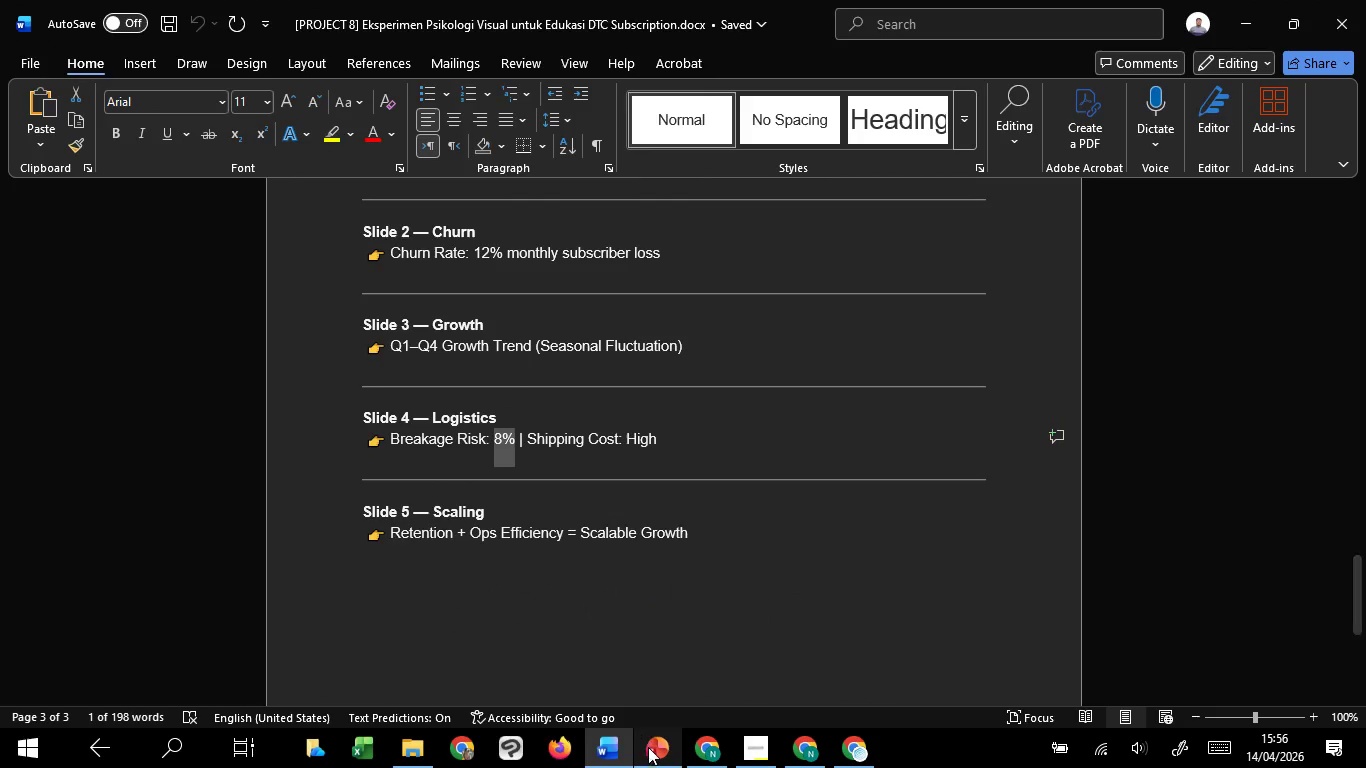 
key(Control+C)
 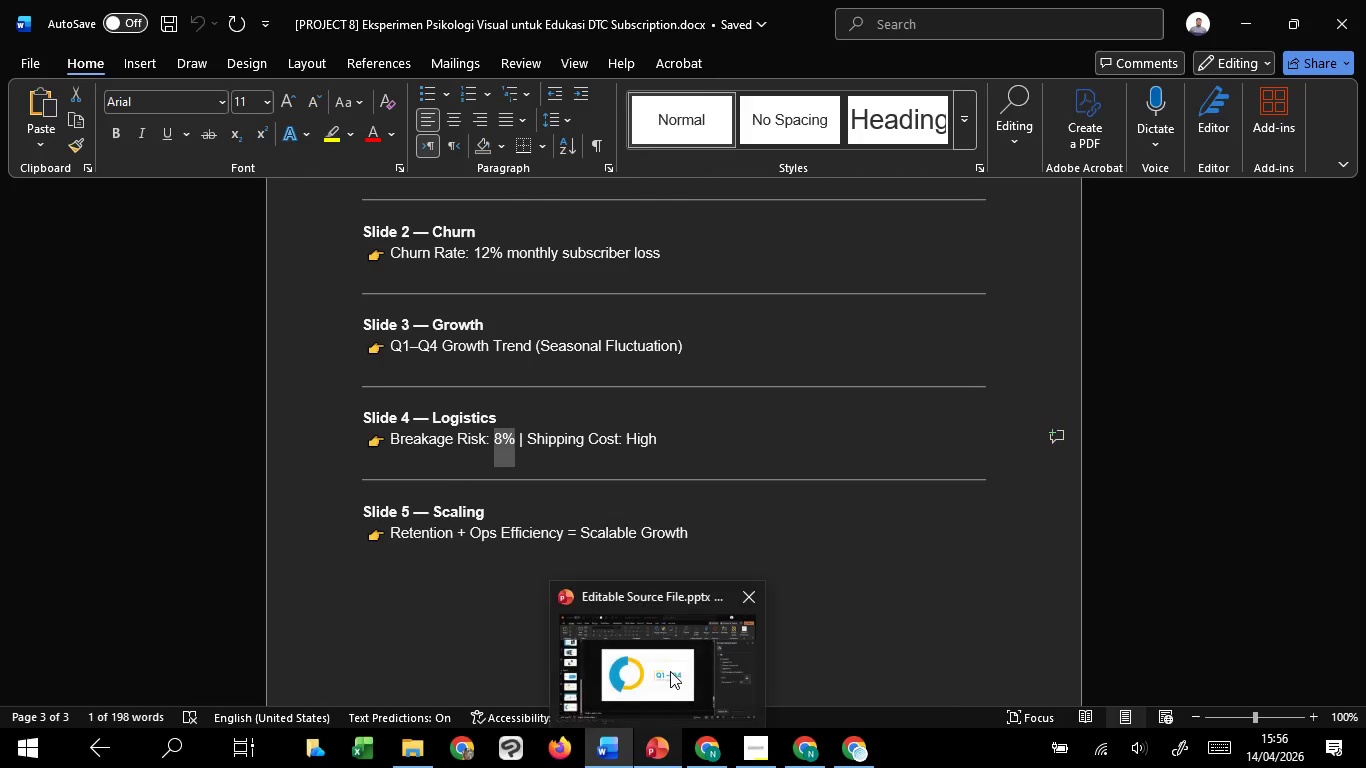 
left_click([670, 671])
 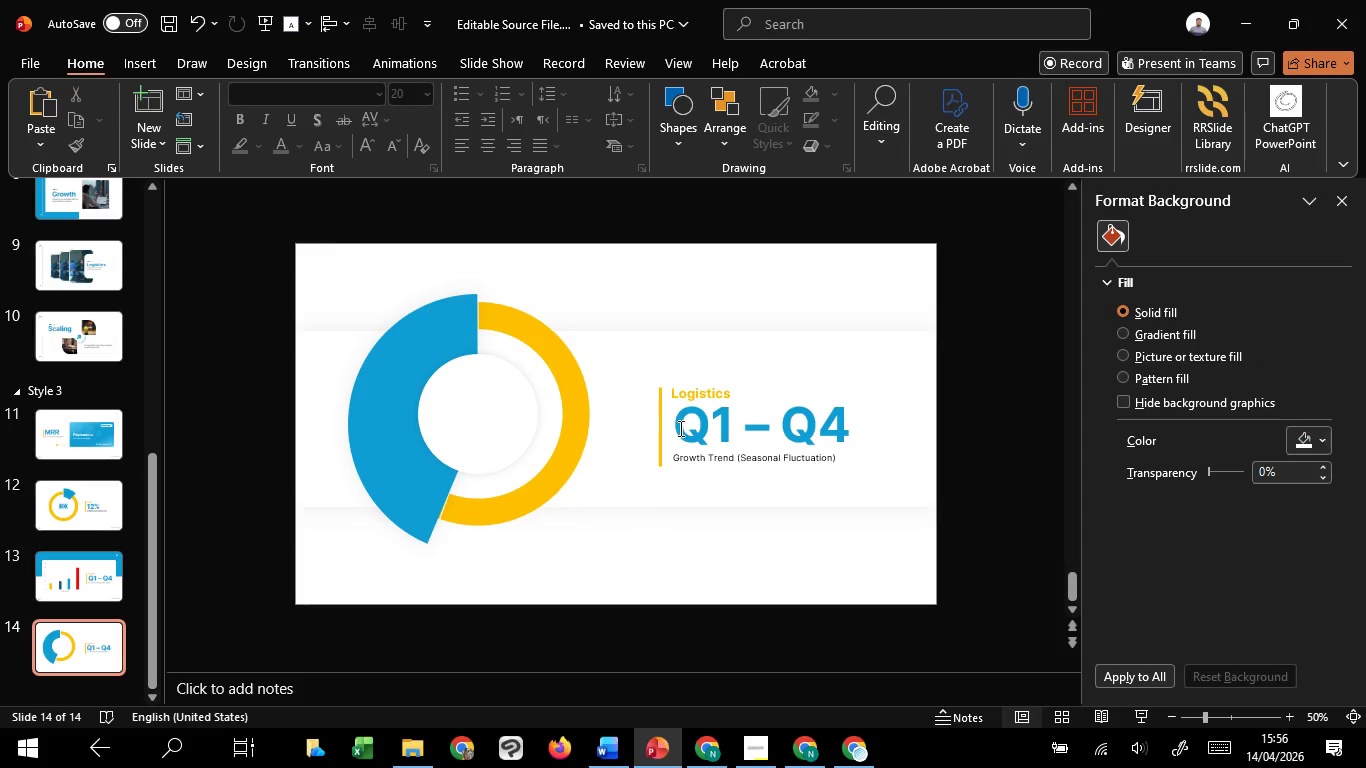 
left_click_drag(start_coordinate=[679, 428], to_coordinate=[851, 432])
 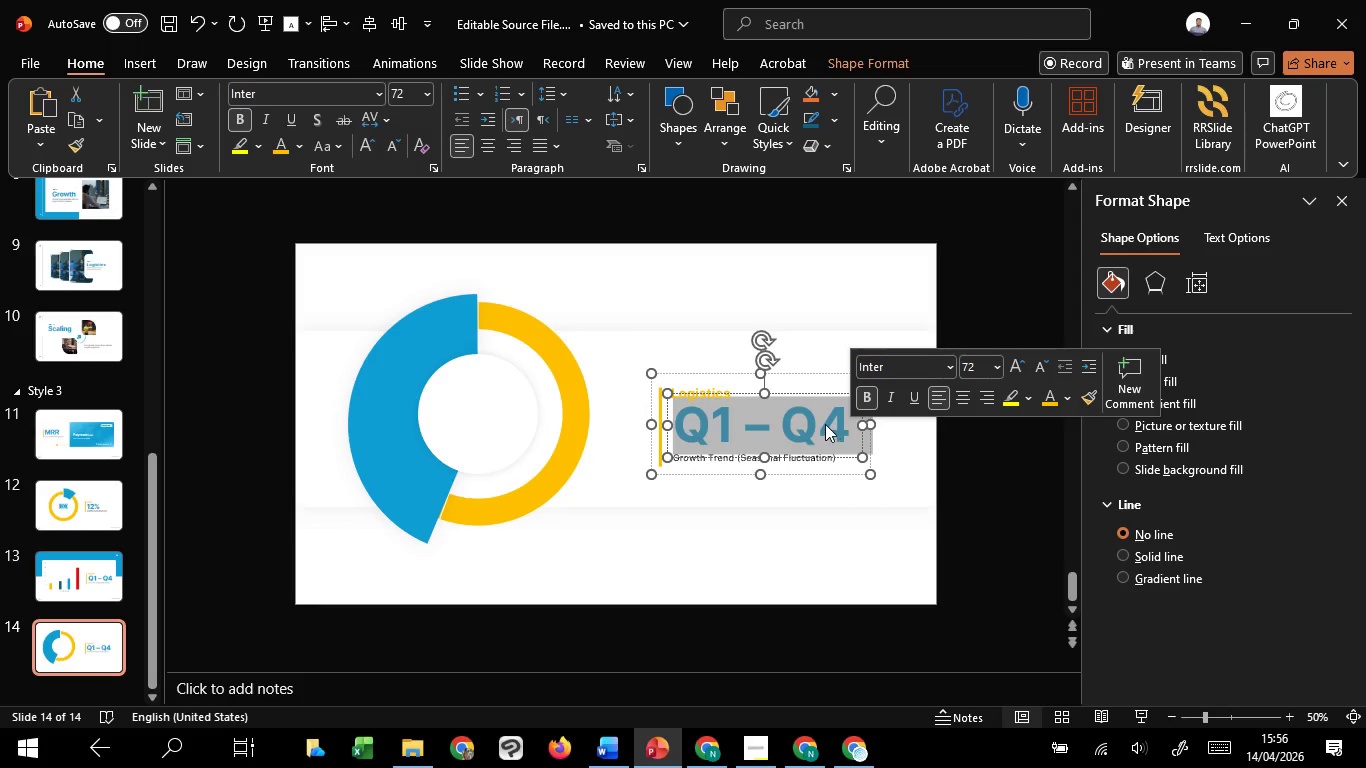 
right_click([825, 424])
 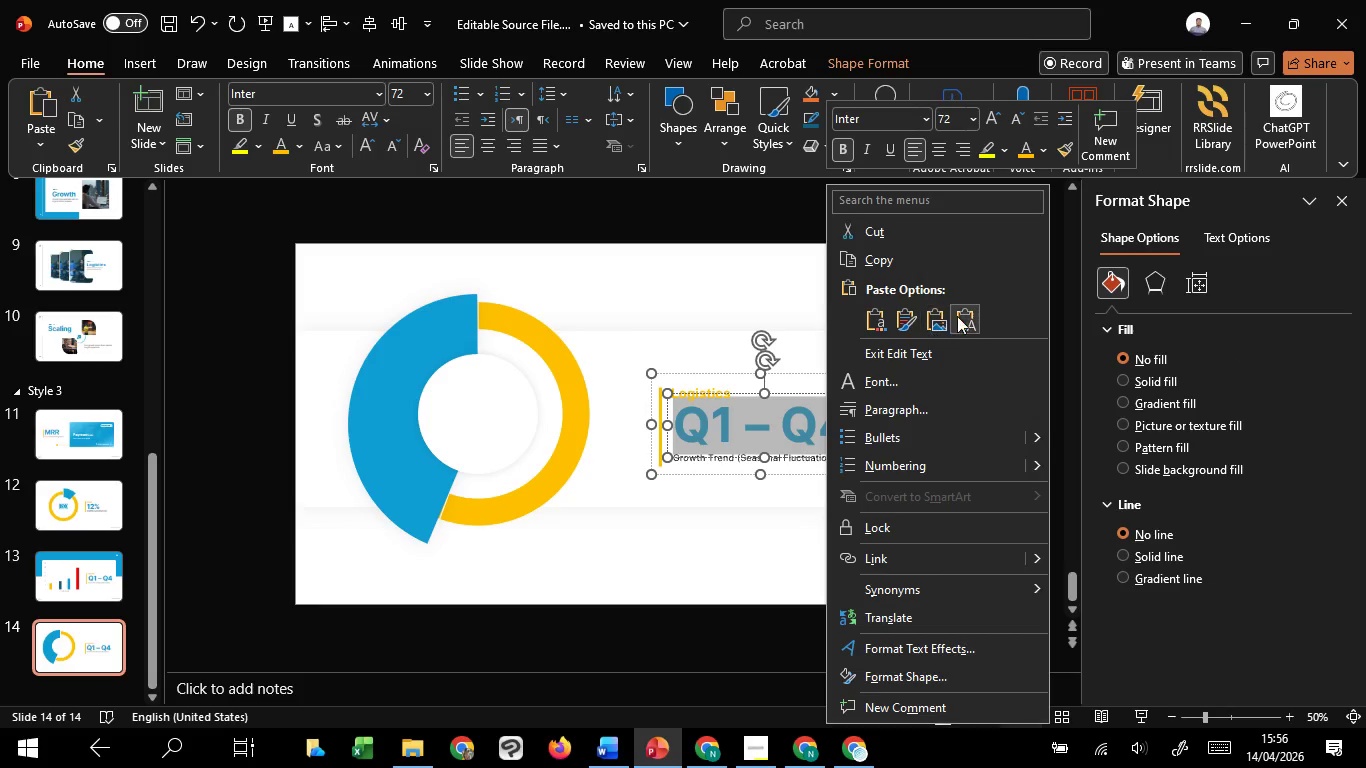 
left_click([964, 316])
 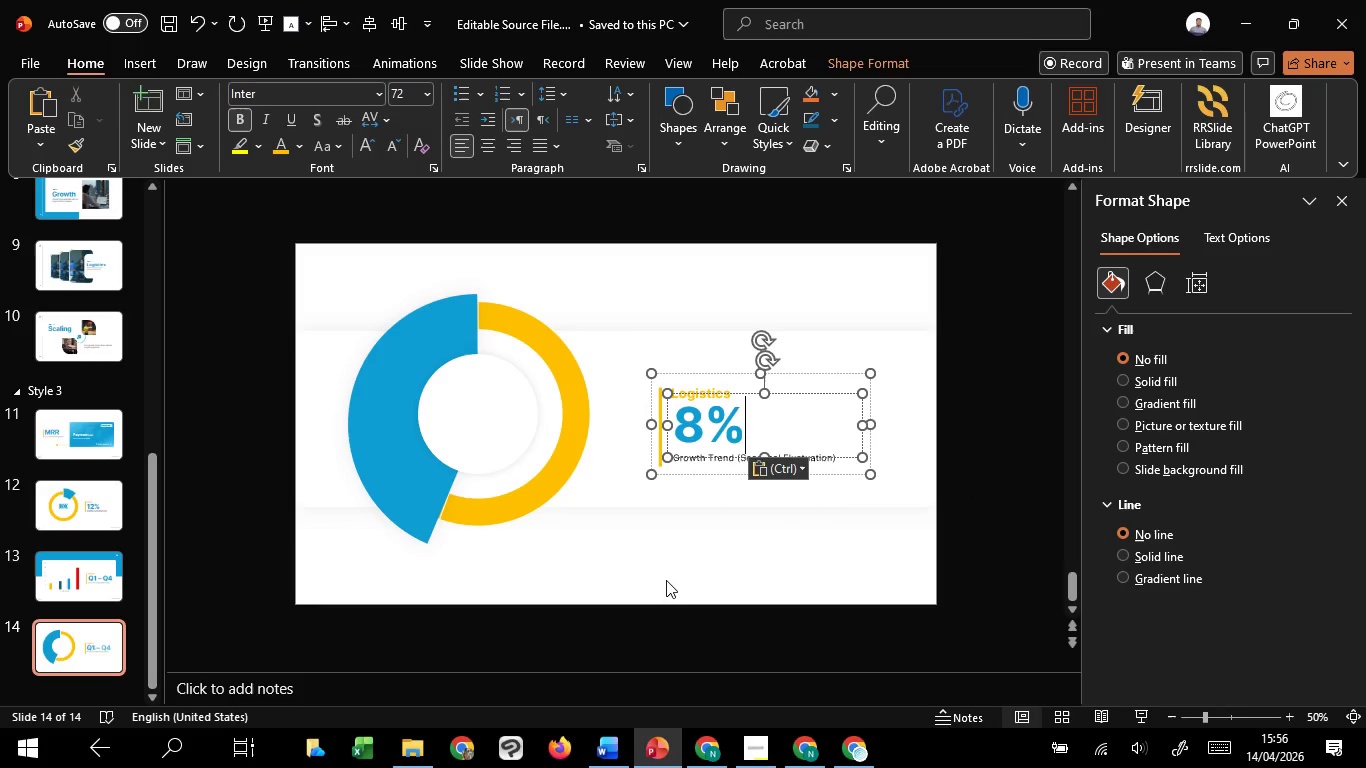 
left_click([666, 580])
 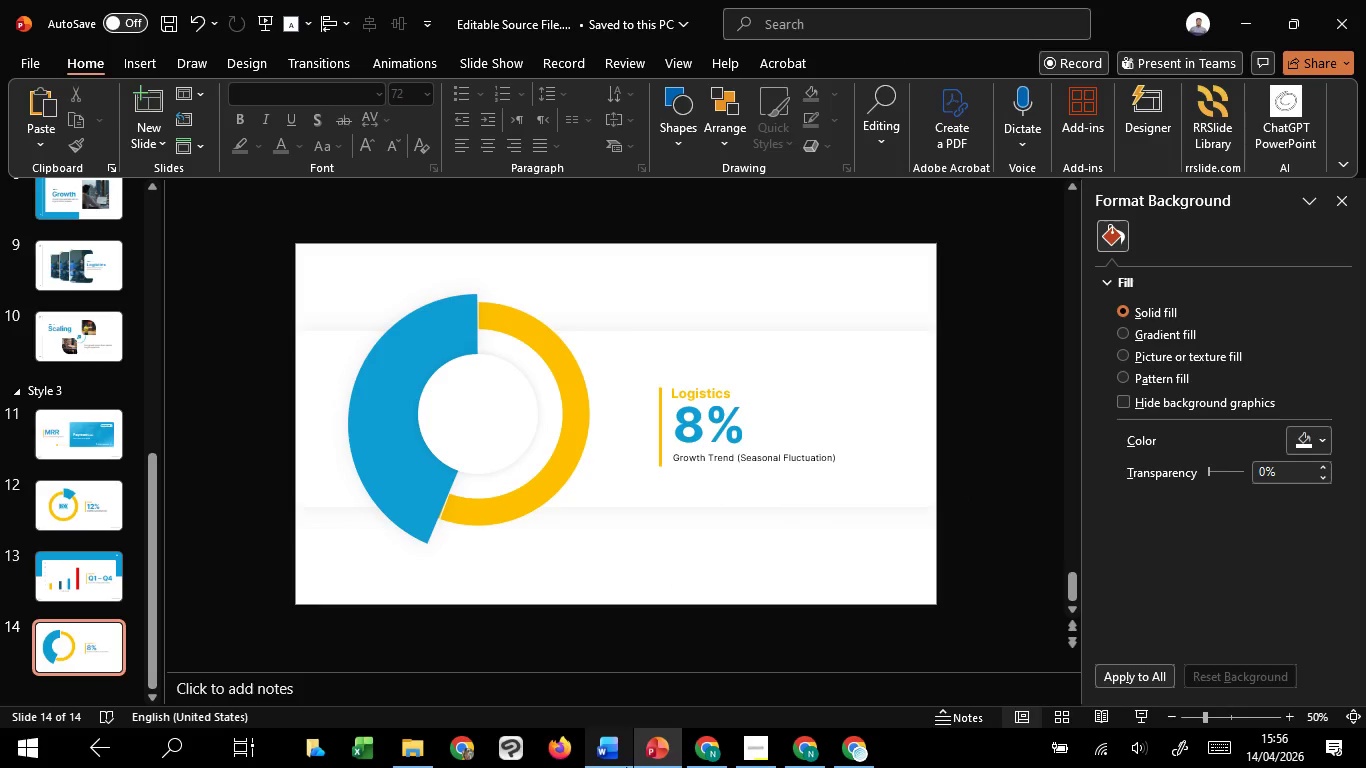 
left_click([617, 686])
 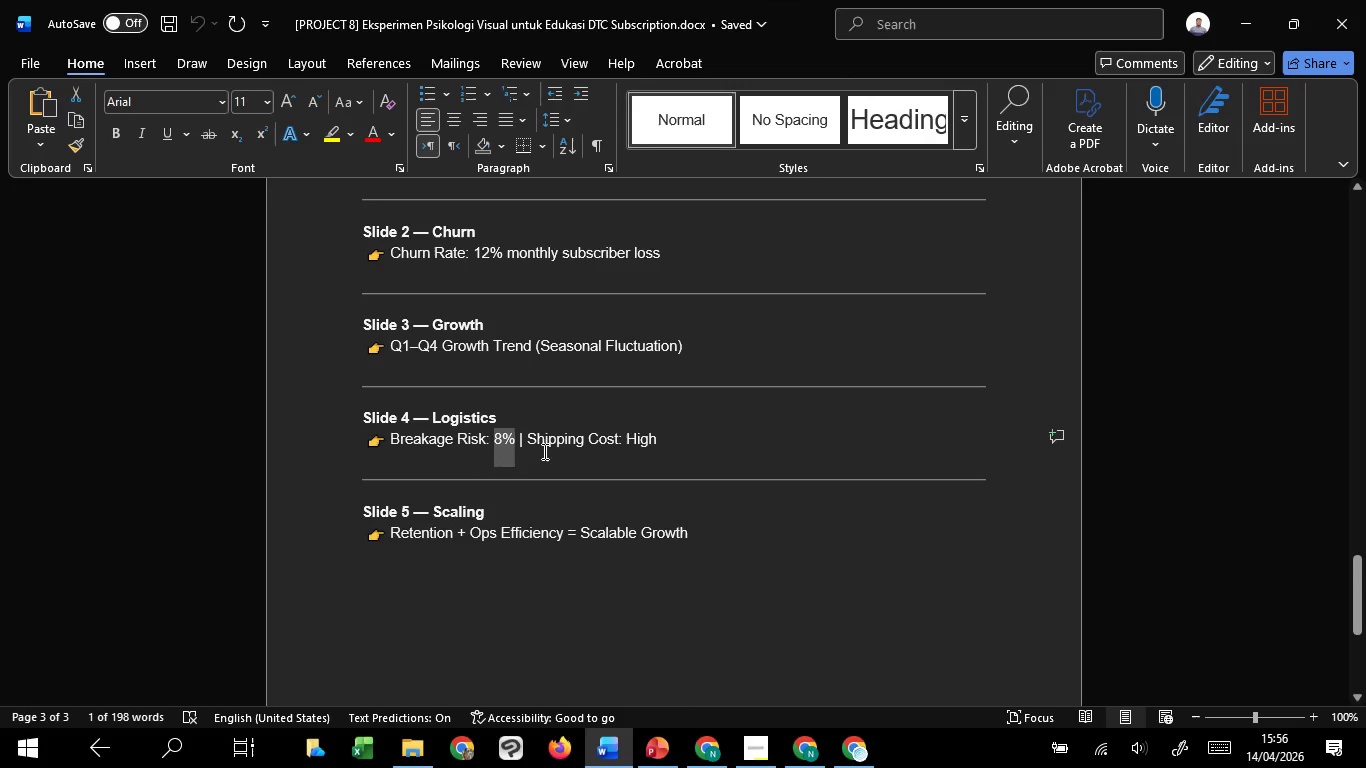 
left_click_drag(start_coordinate=[529, 444], to_coordinate=[660, 449])
 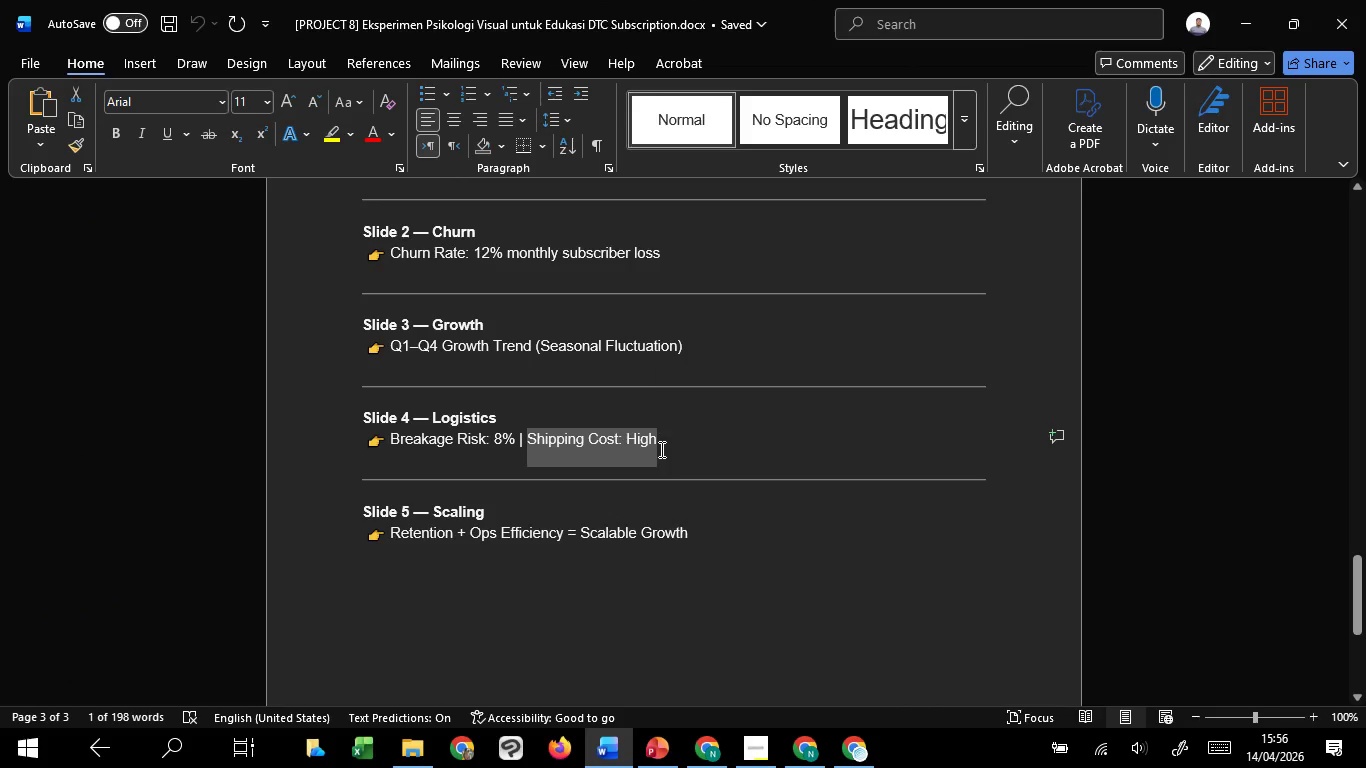 
key(Control+V)
 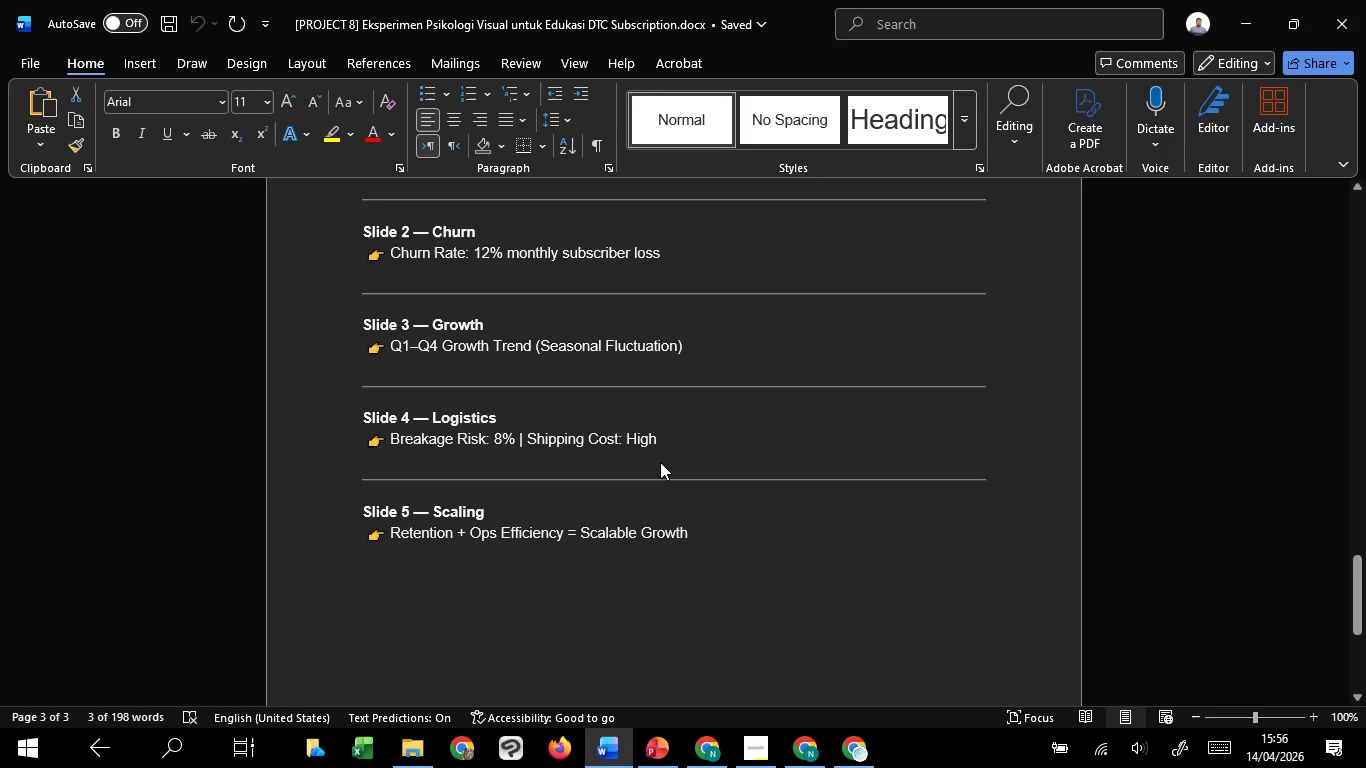 
key(Control+V)
 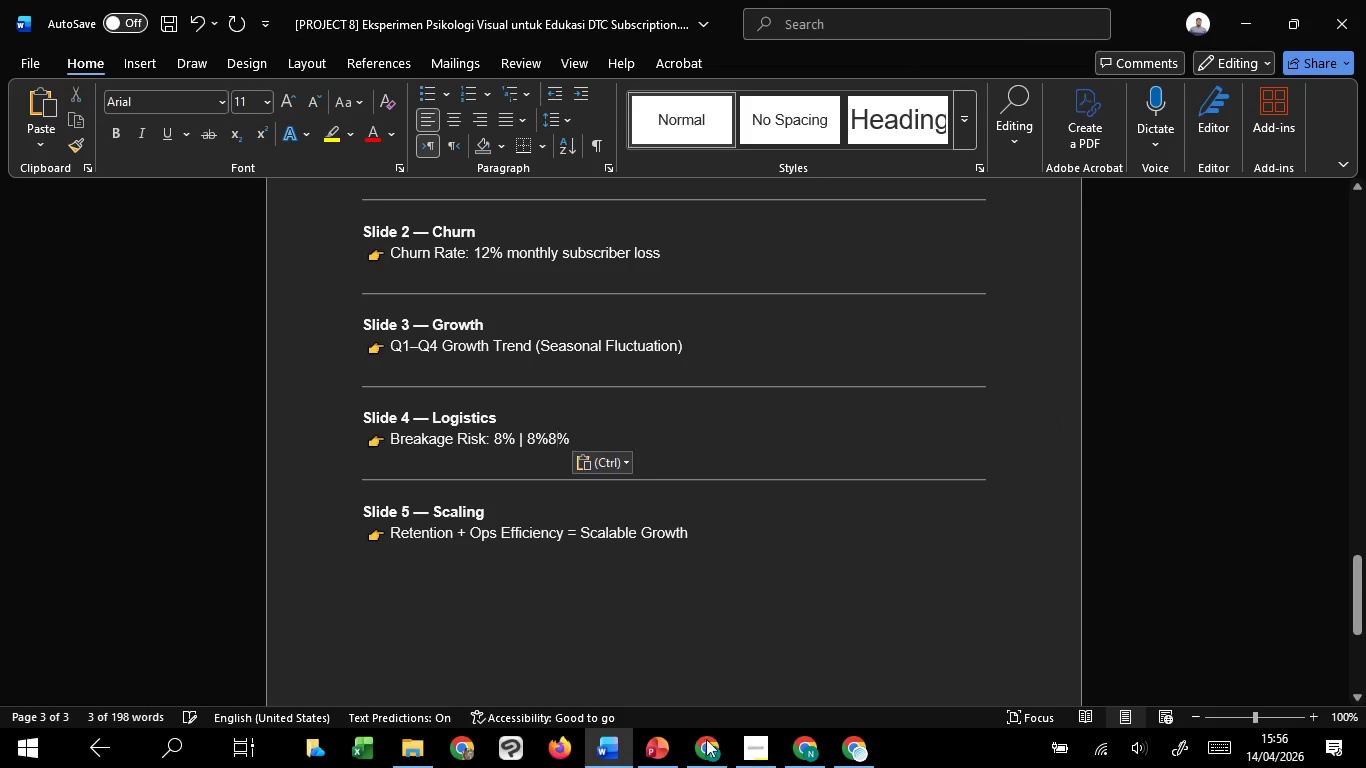 
key(Control+V)
 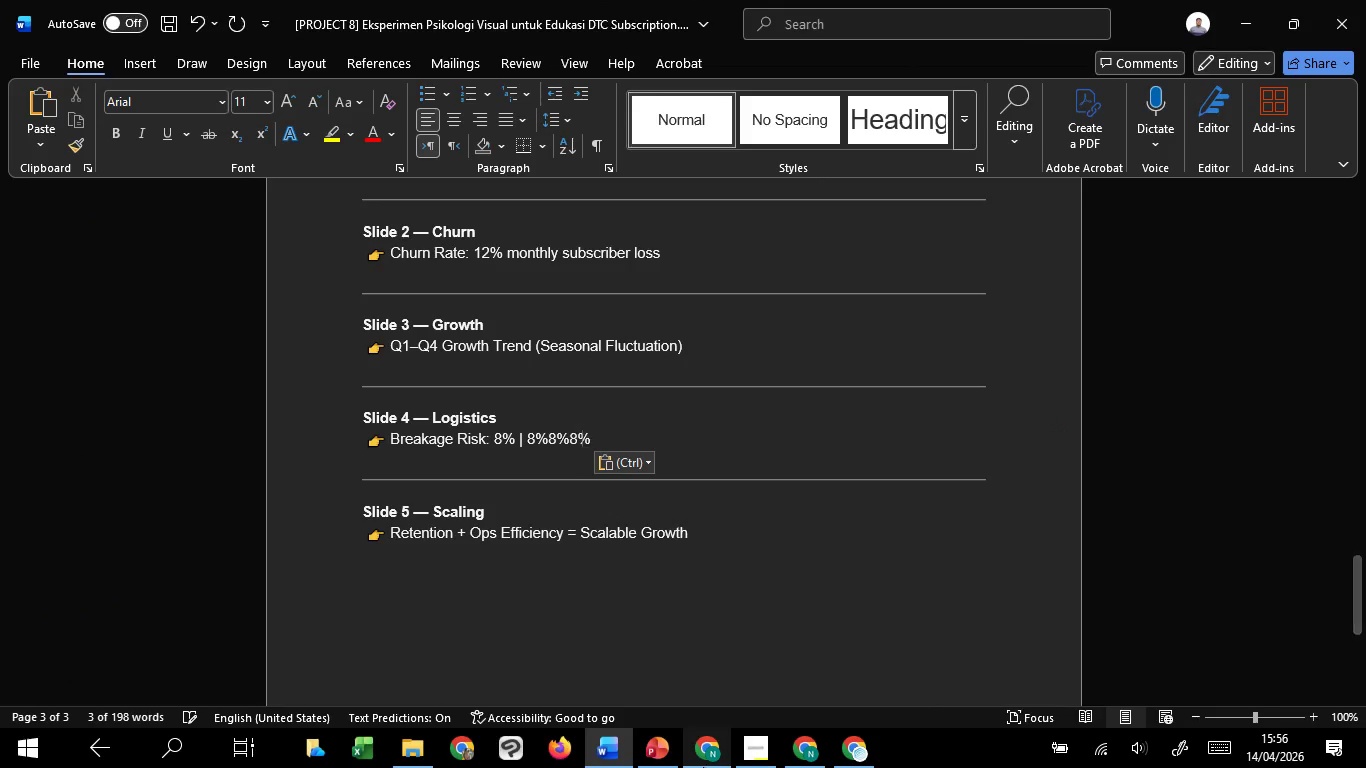 
key(Control+V)
 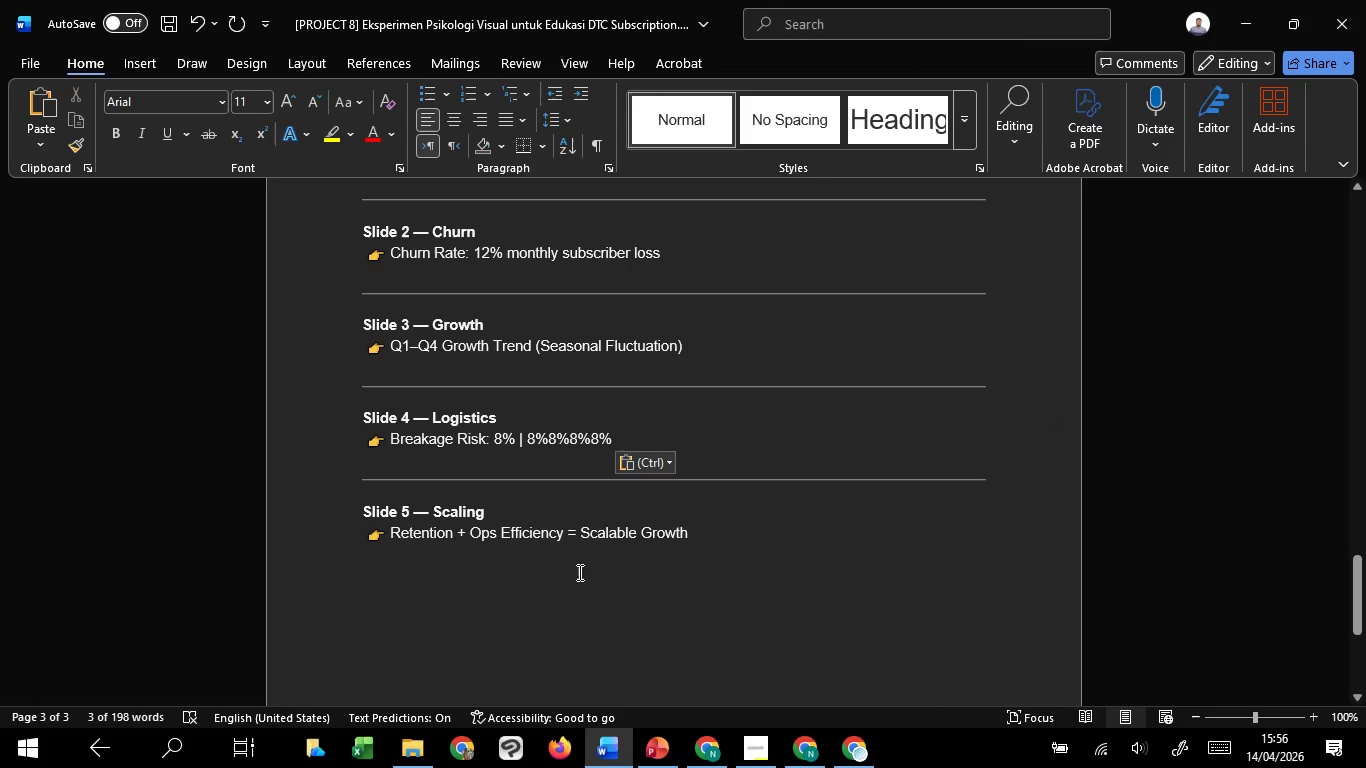 
key(Control+Z)
 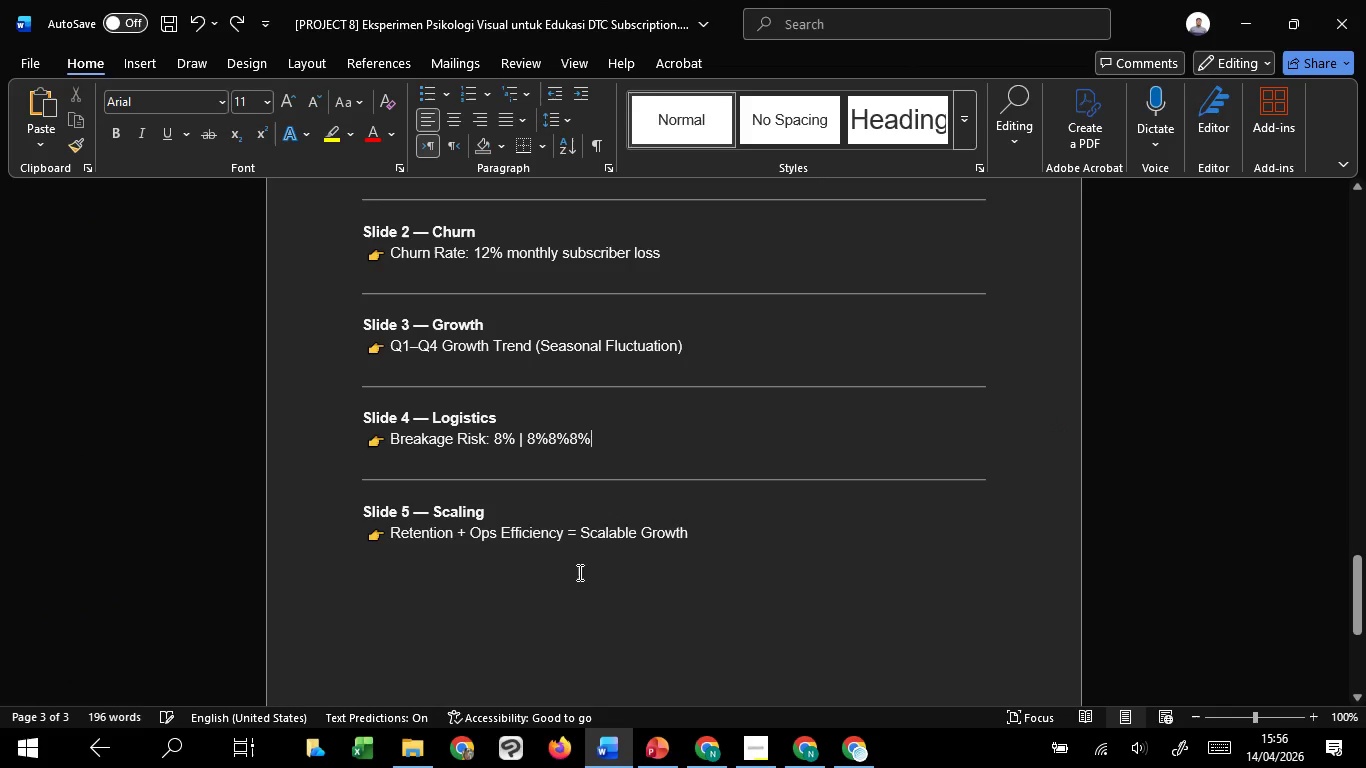 
key(Control+Z)
 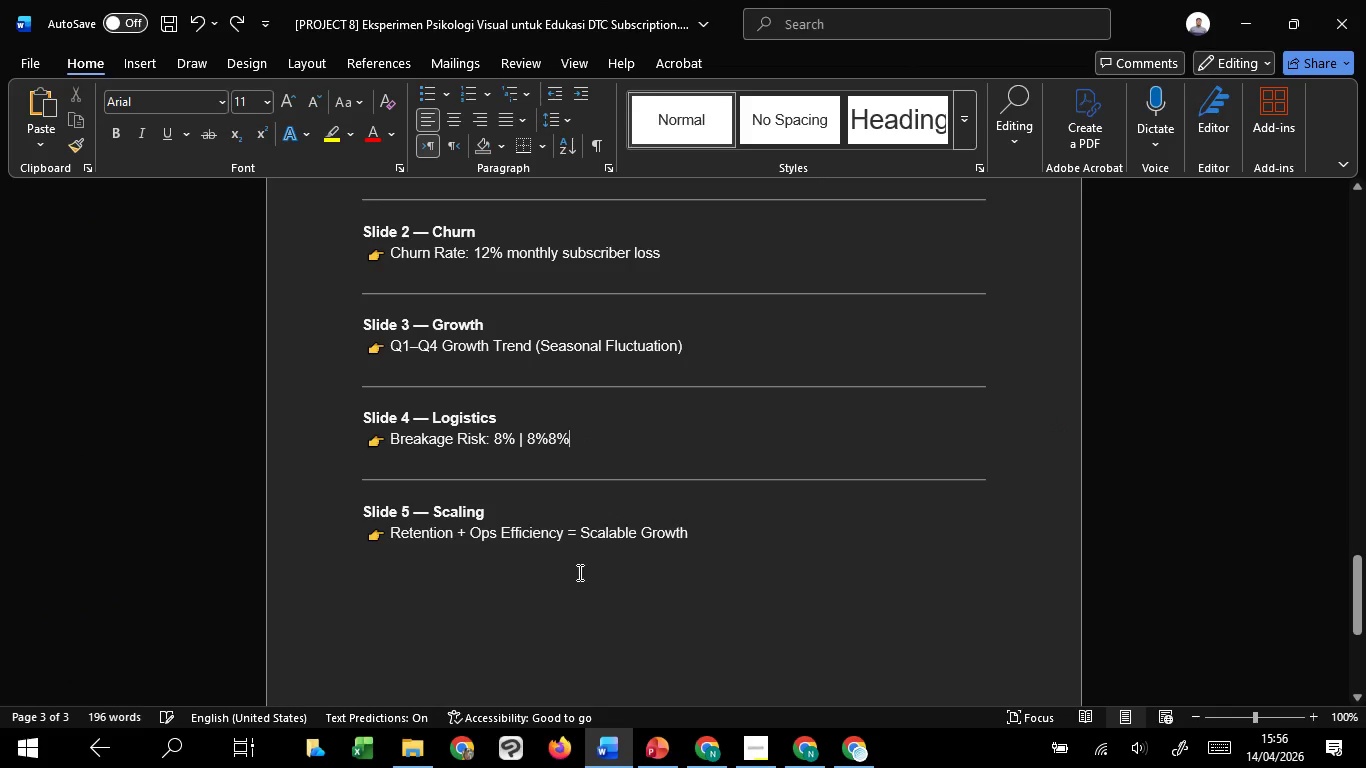 
key(Control+Z)
 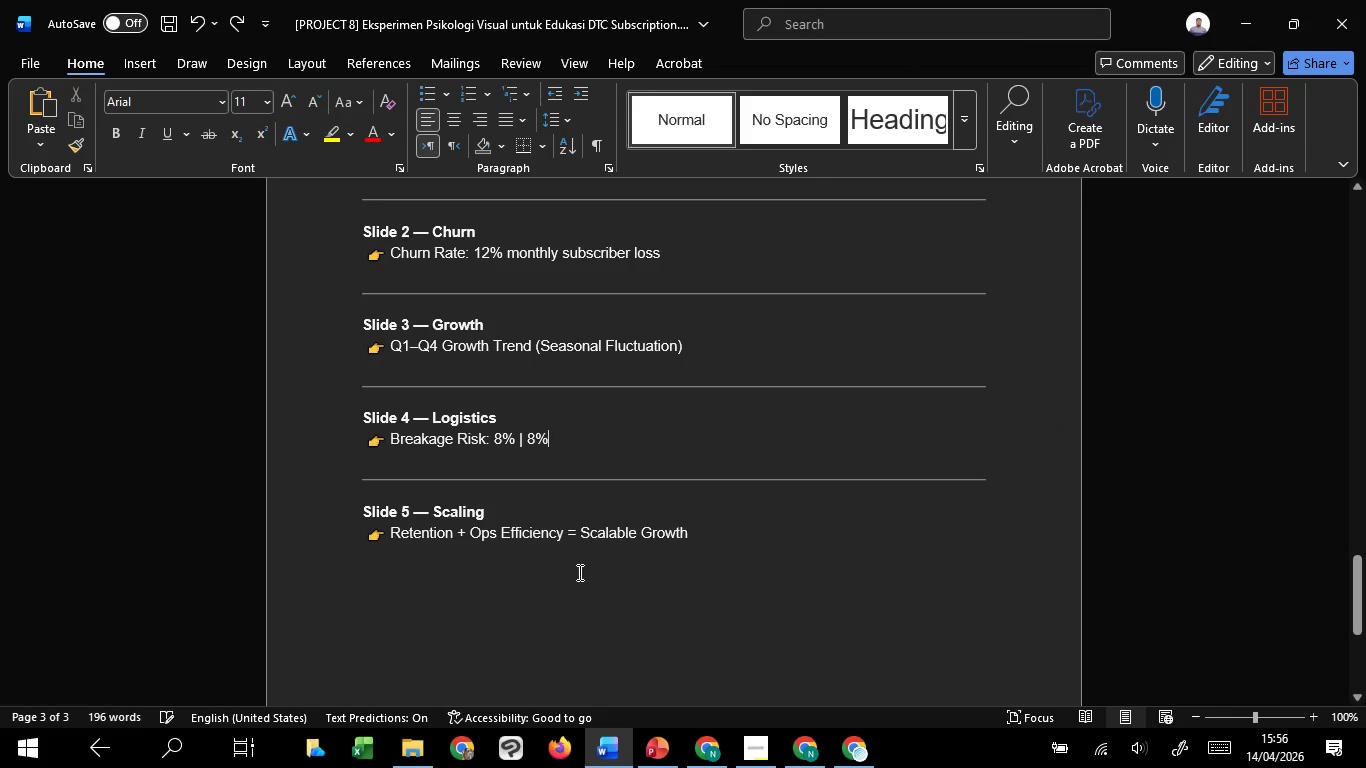 
key(Control+Z)
 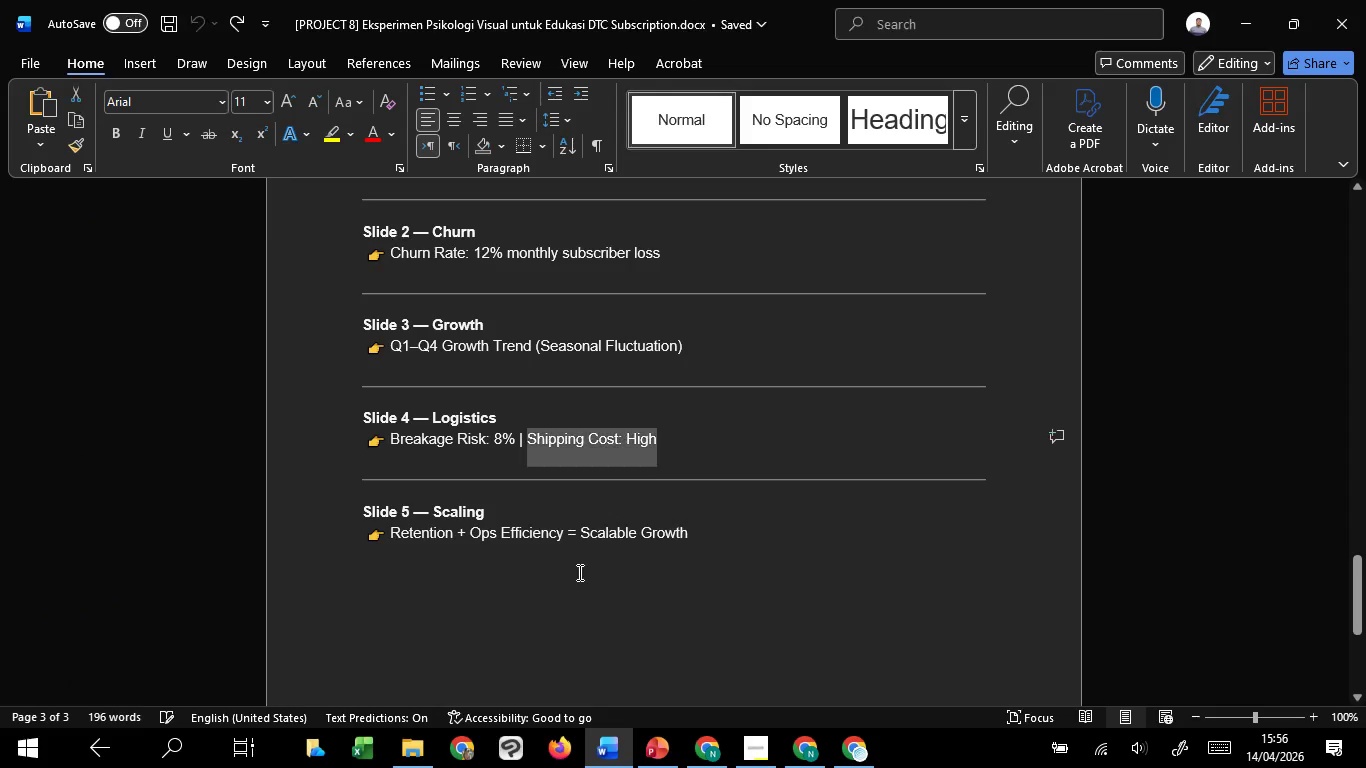 
key(Control+Z)
 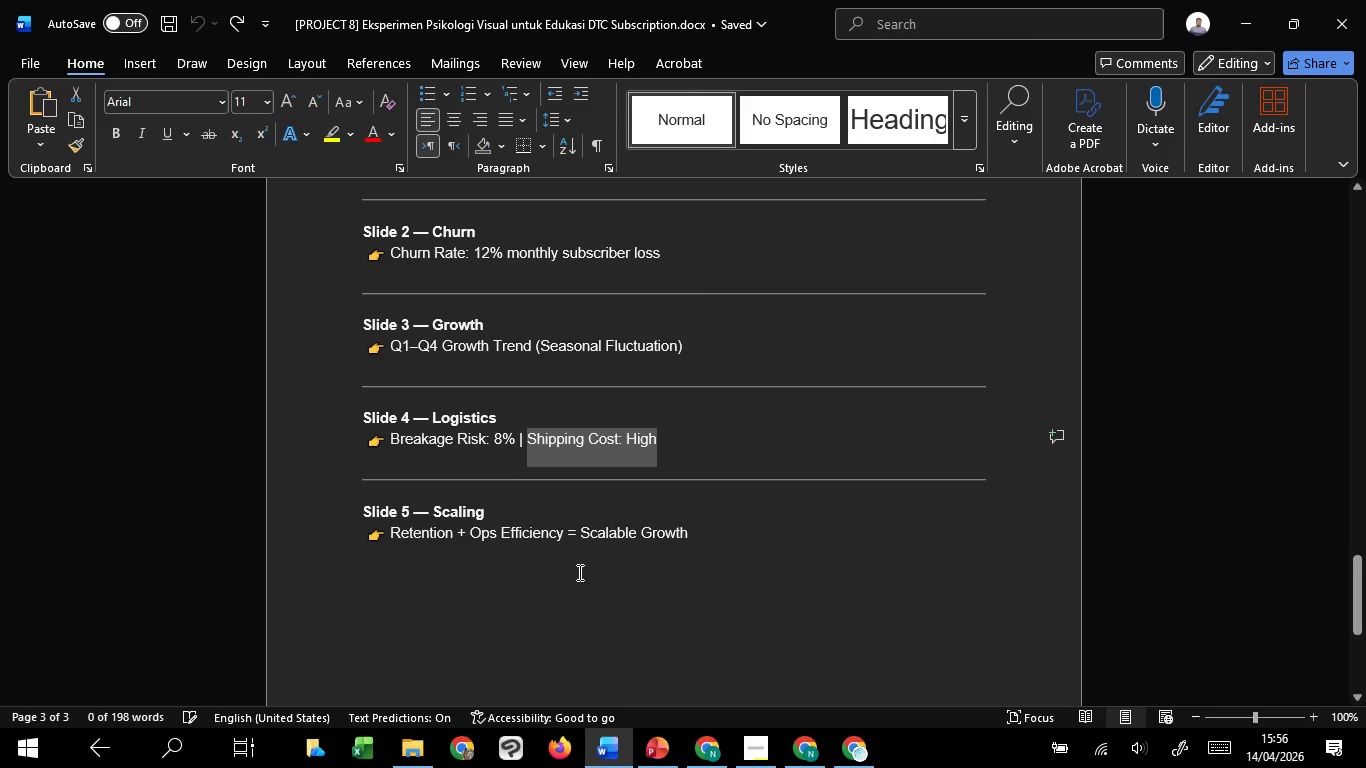 
key(Control+C)
 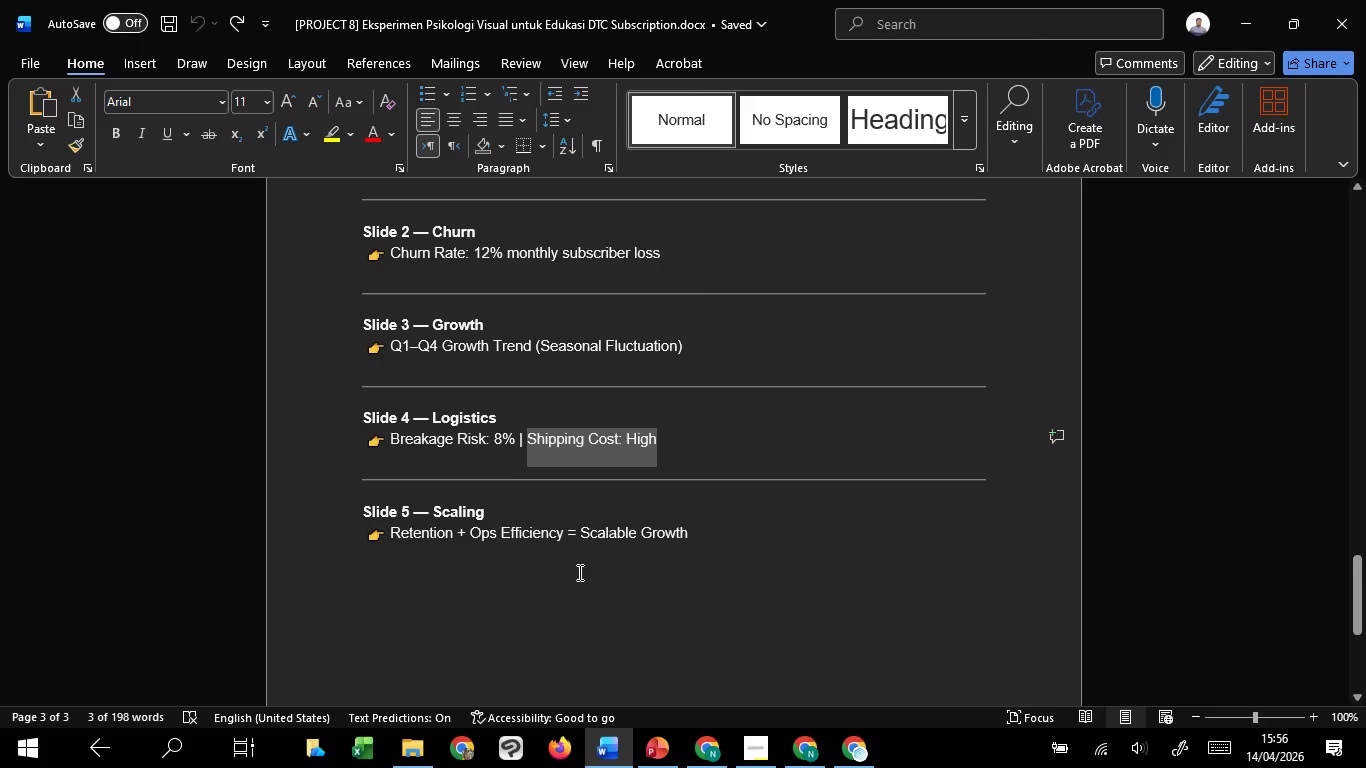 
key(Control+C)
 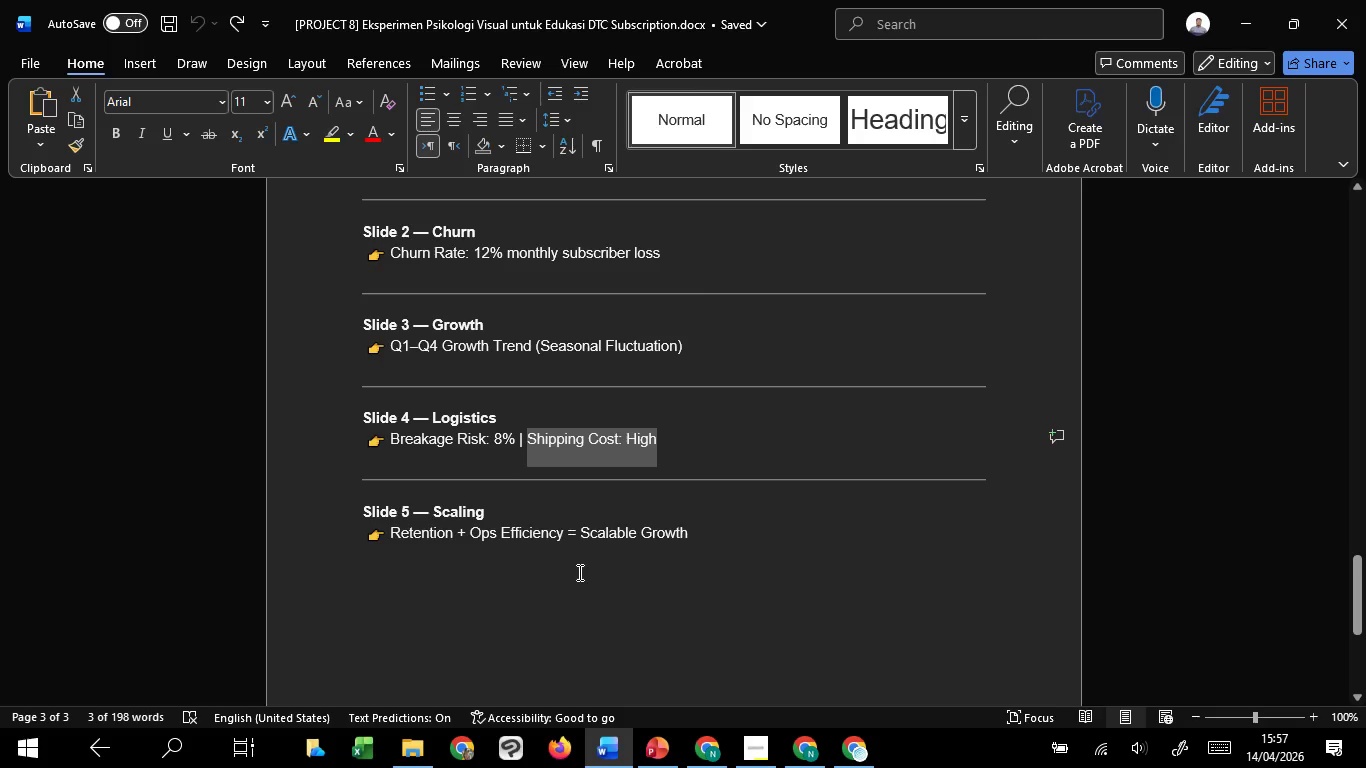 
key(Control+C)
 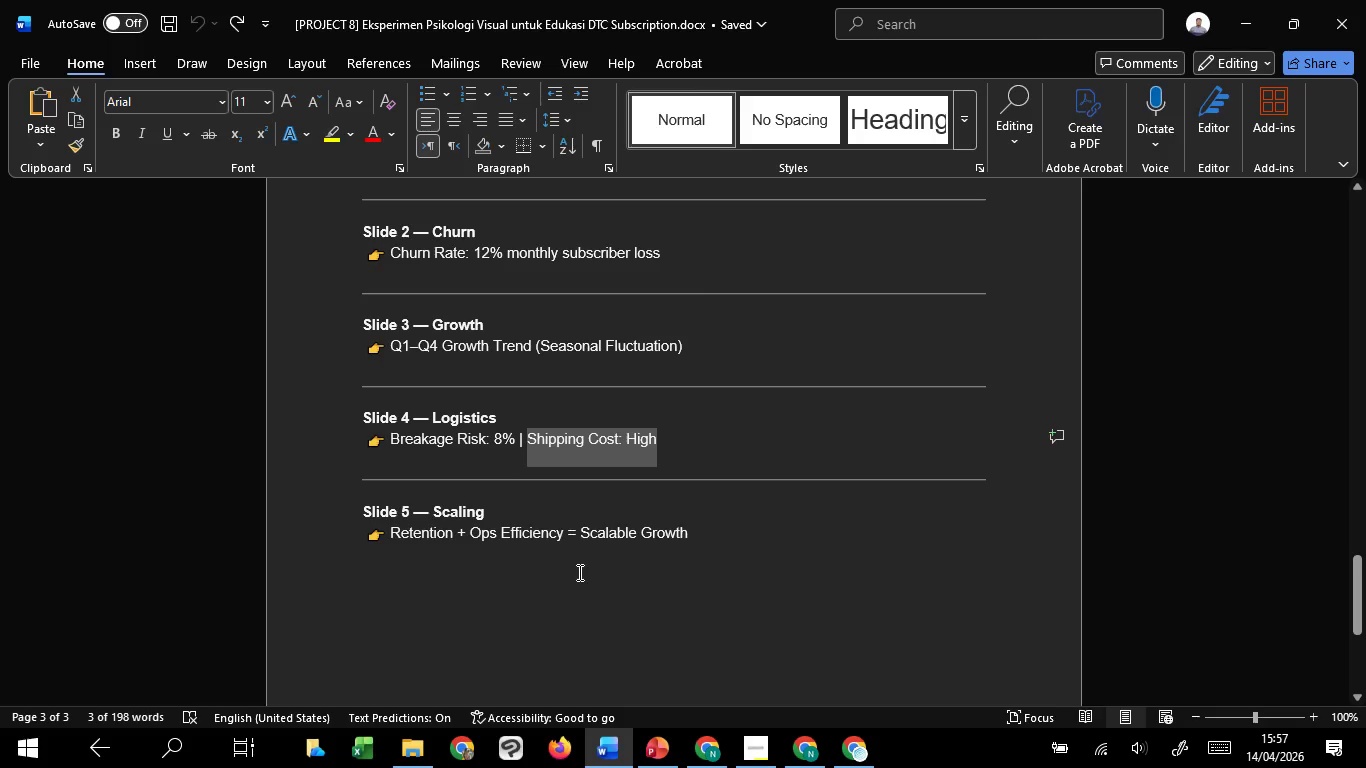 
key(Control+C)
 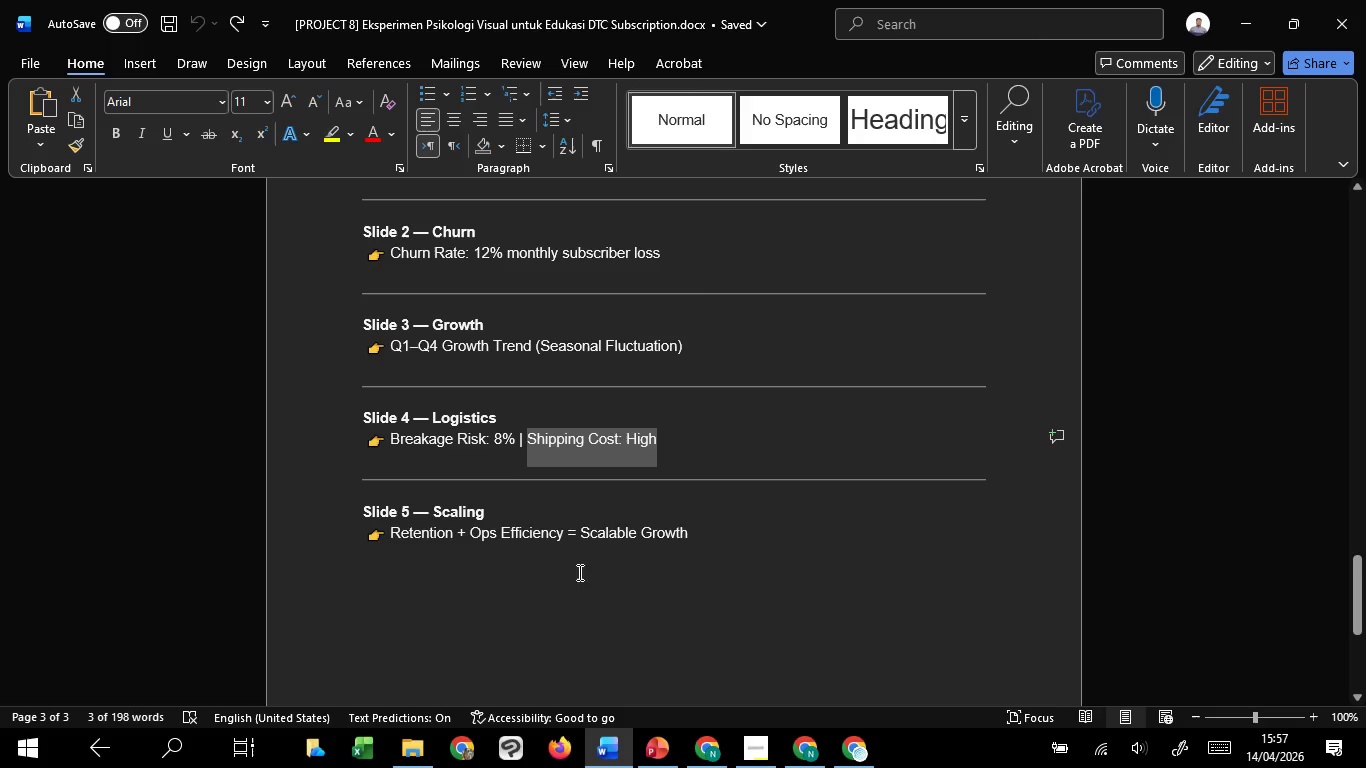 
key(Control+C)
 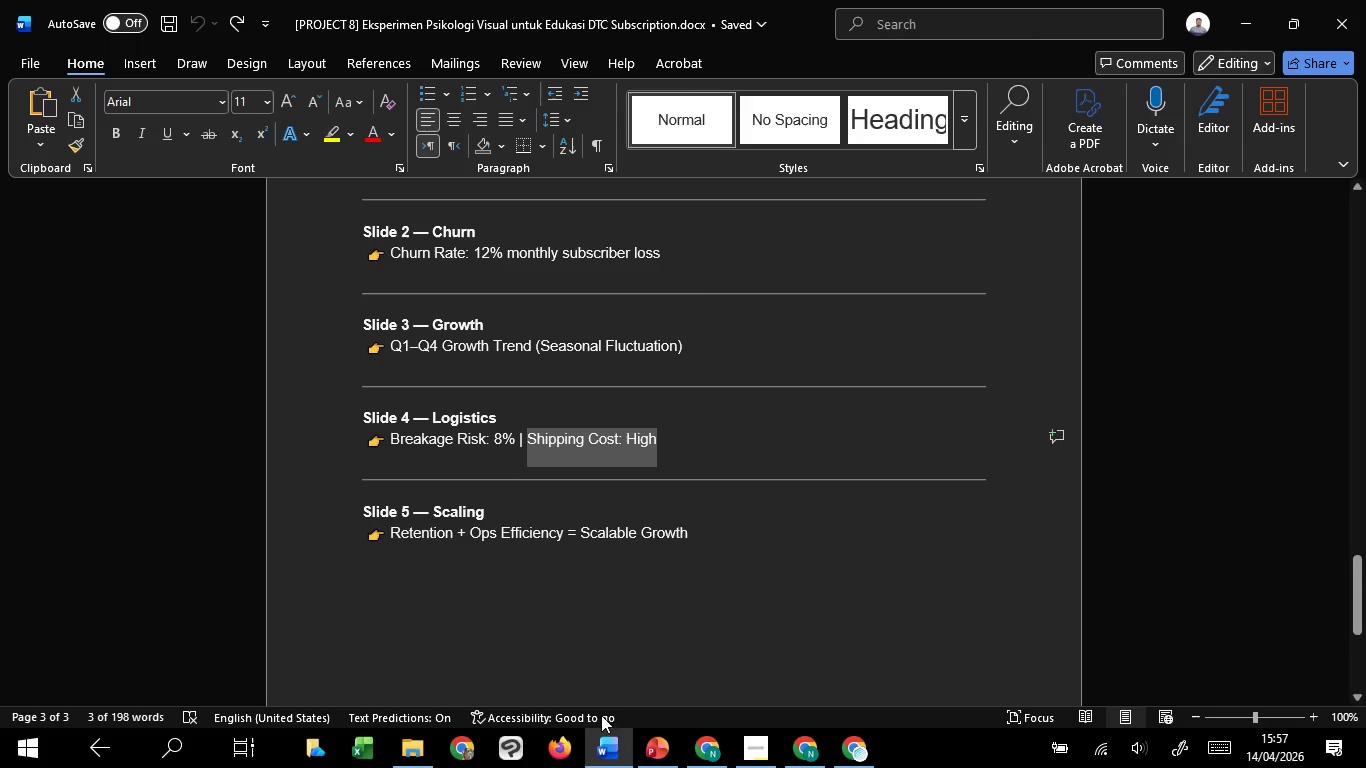 
key(Control+C)
 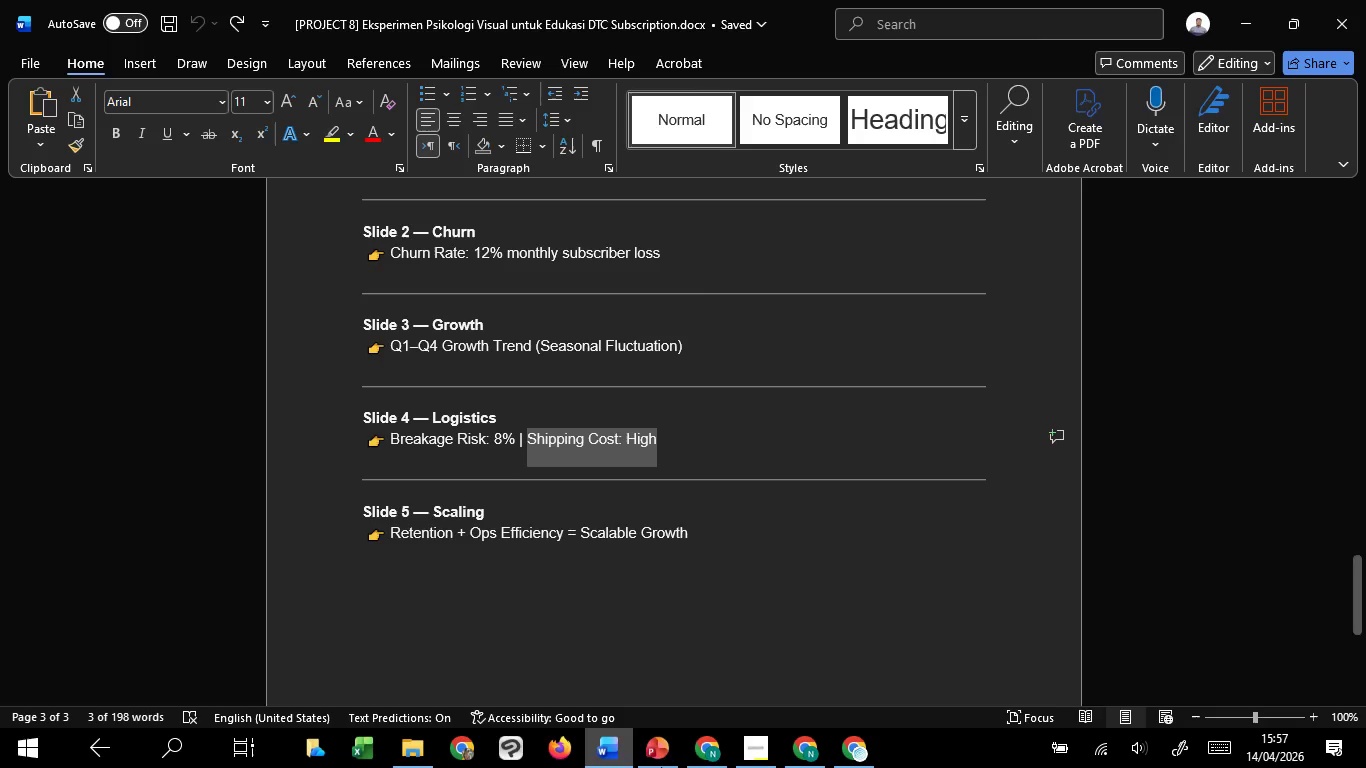 
key(Control+C)
 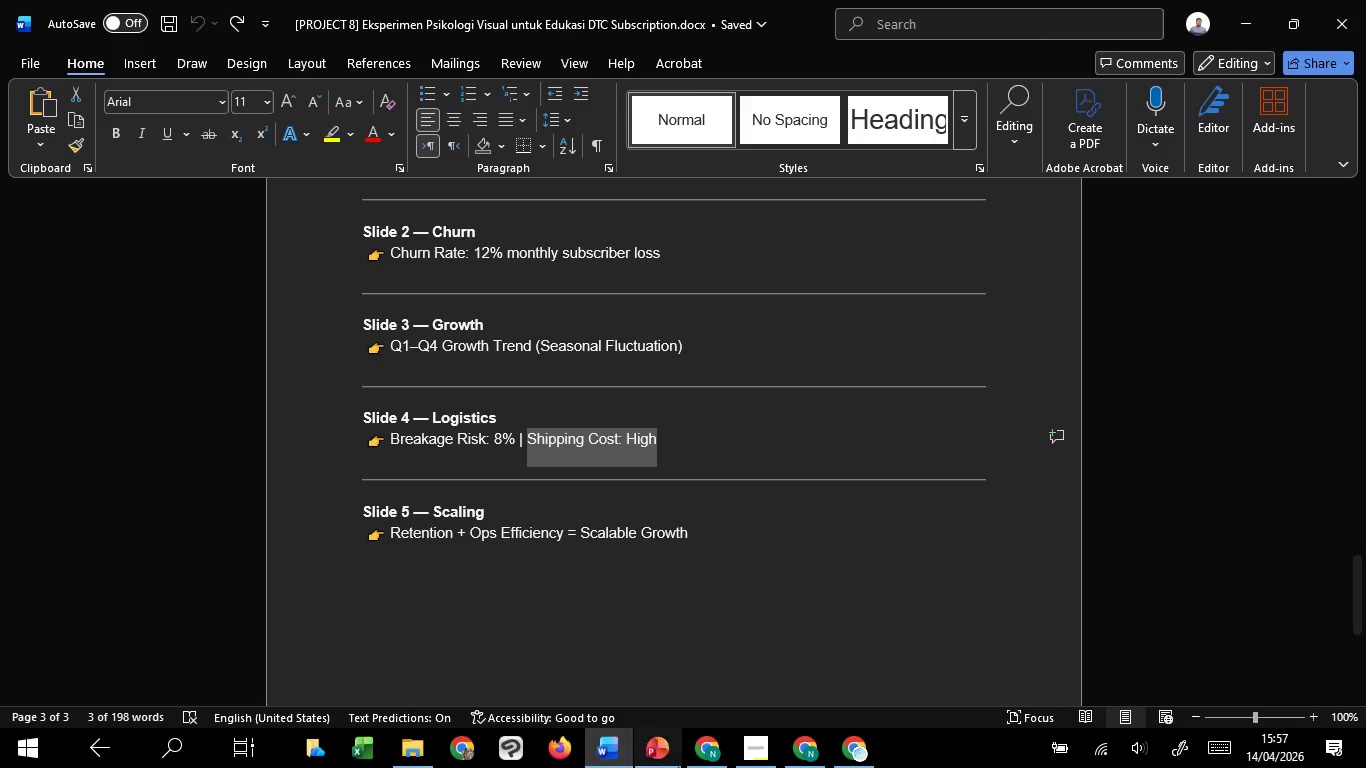 
key(Control+C)
 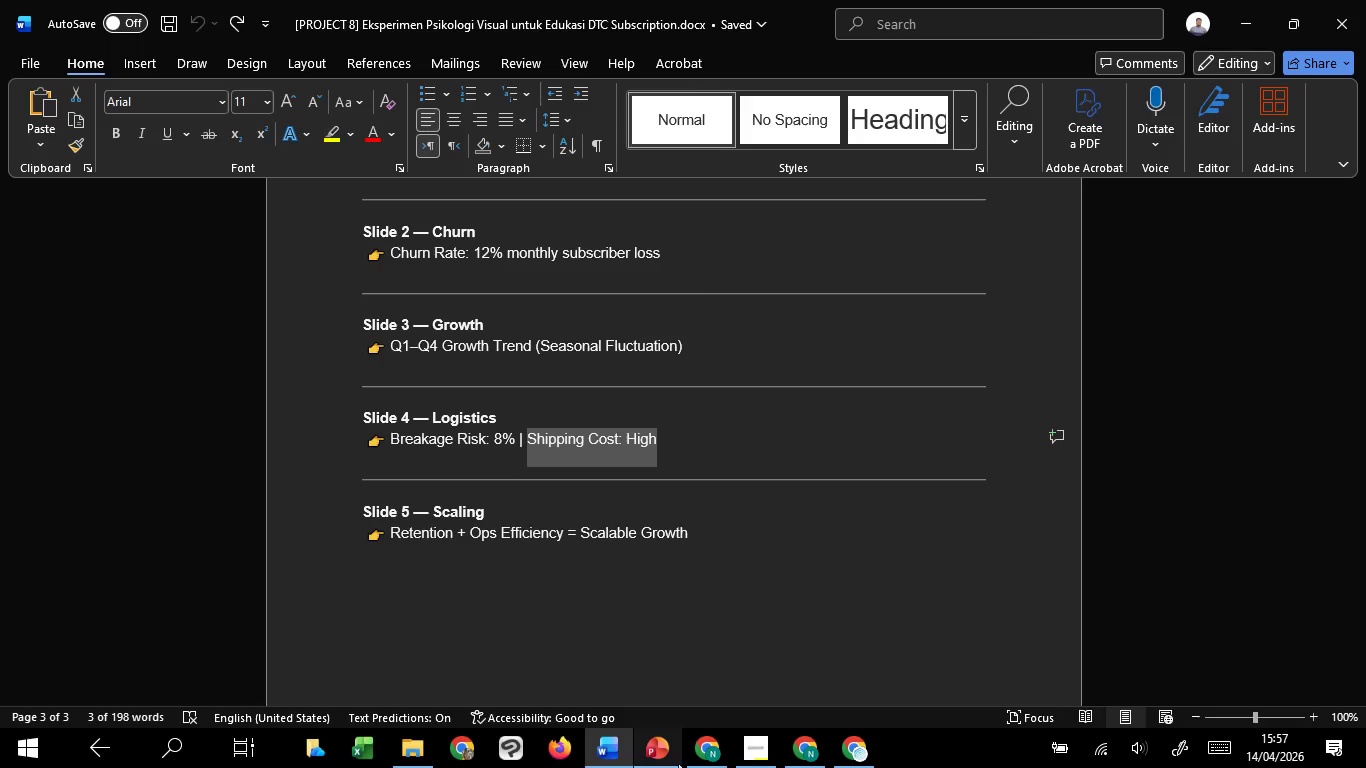 
key(Control+C)
 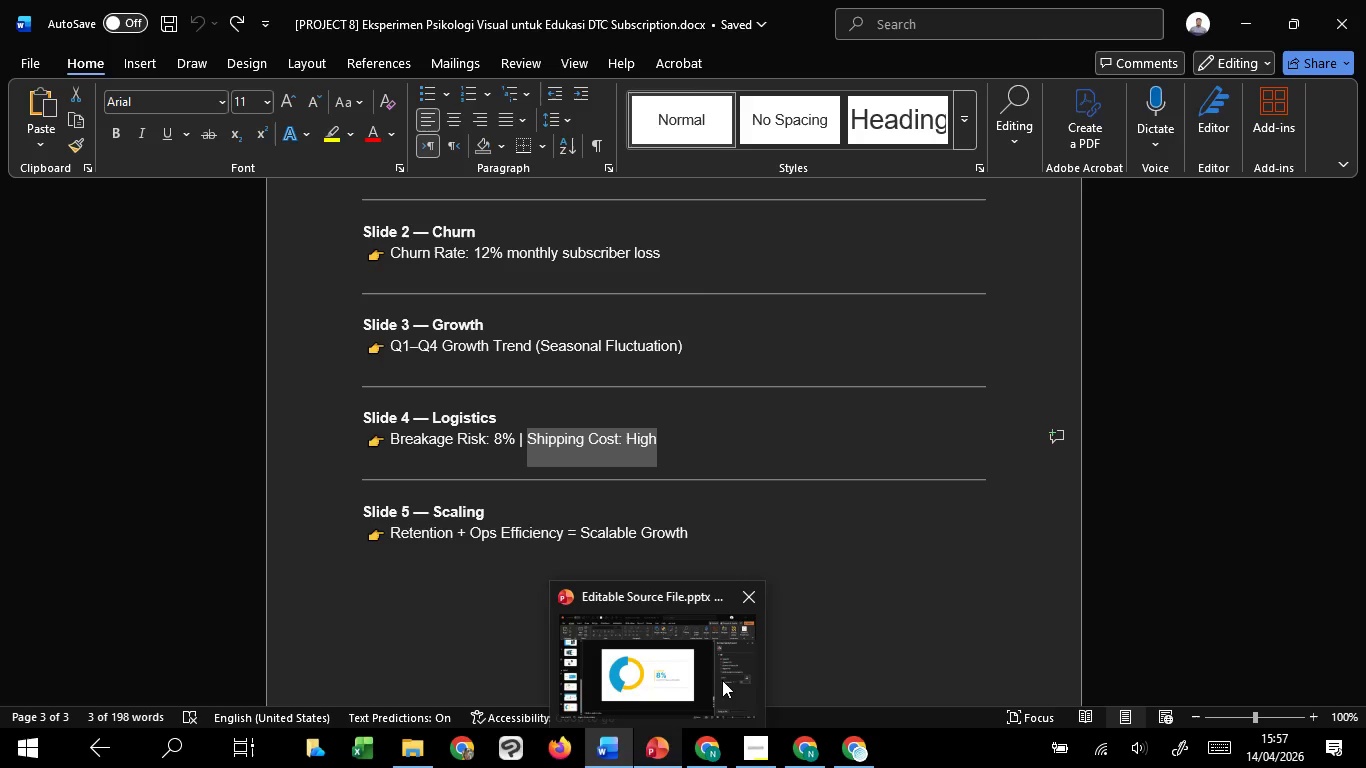 
left_click([724, 678])
 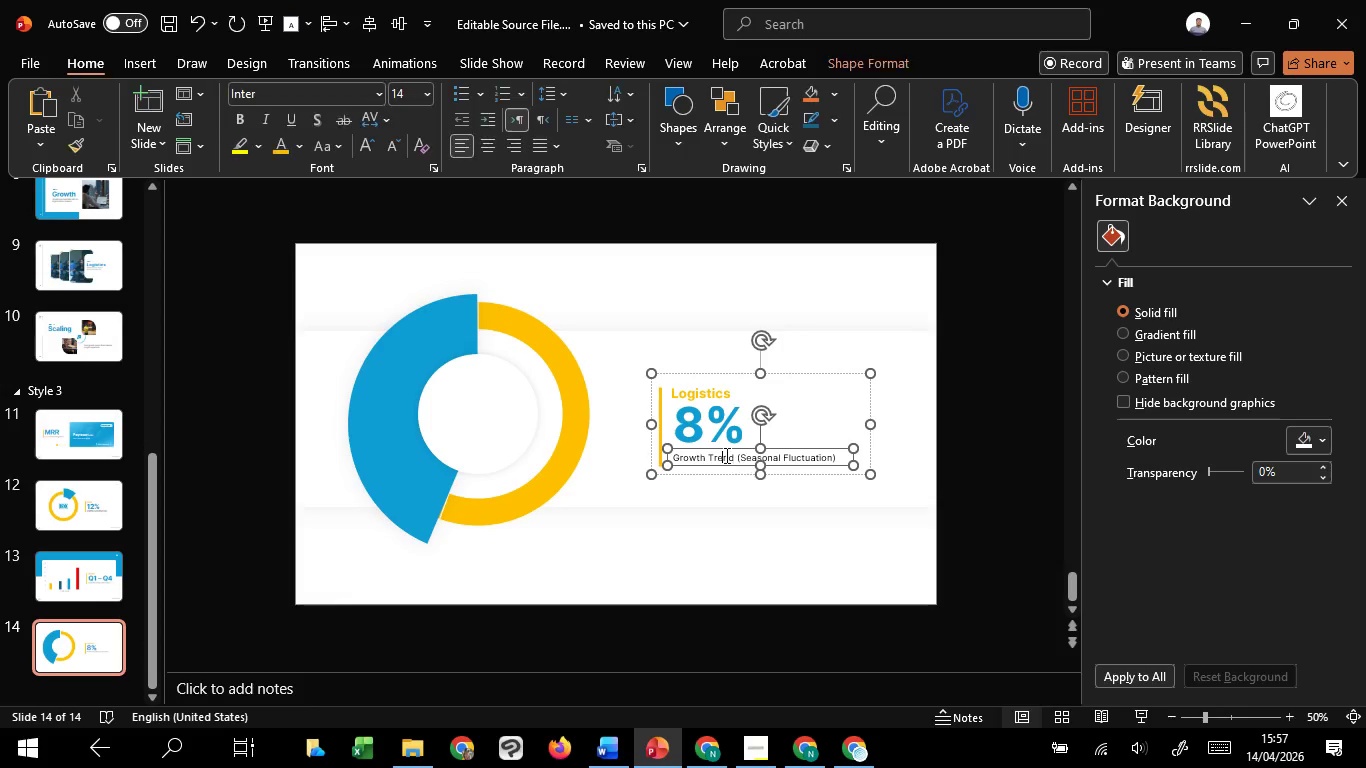 
double_click([725, 455])
 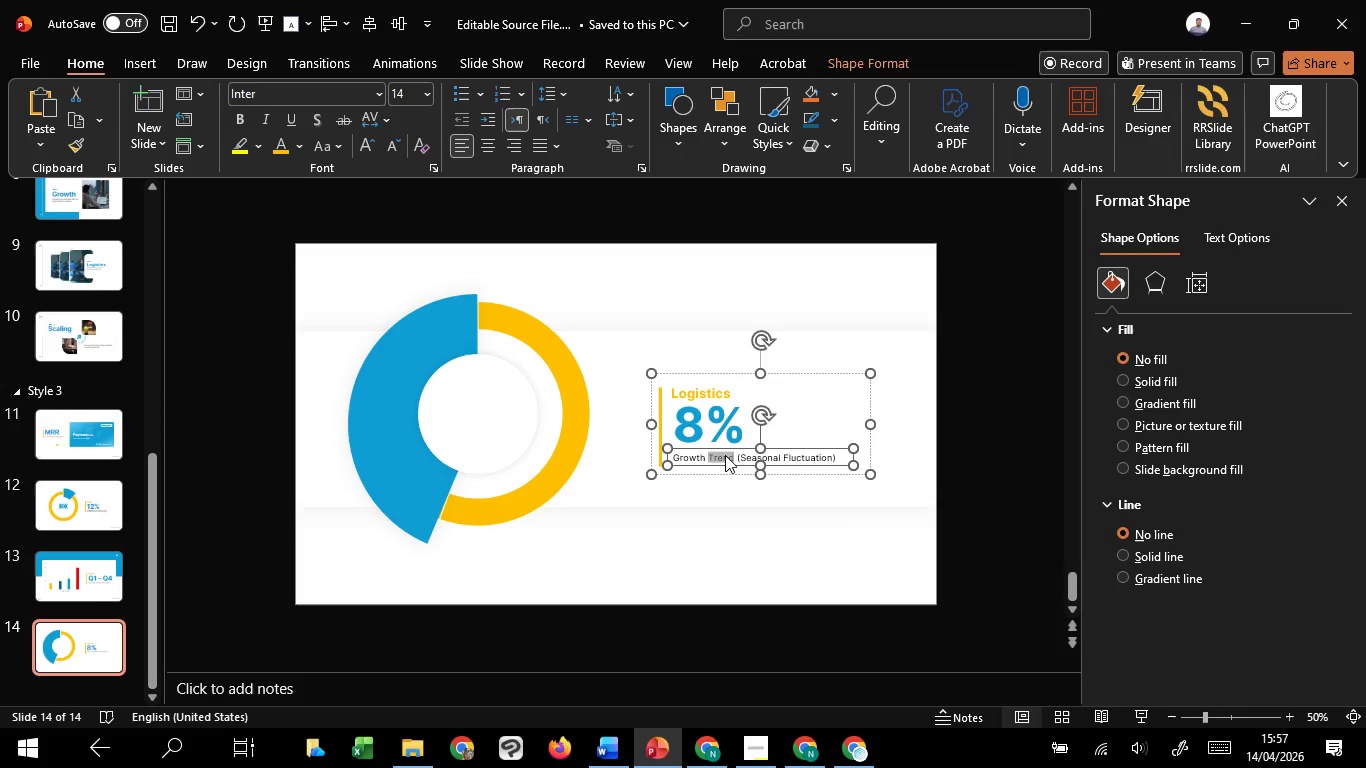 
key(Control+A)
 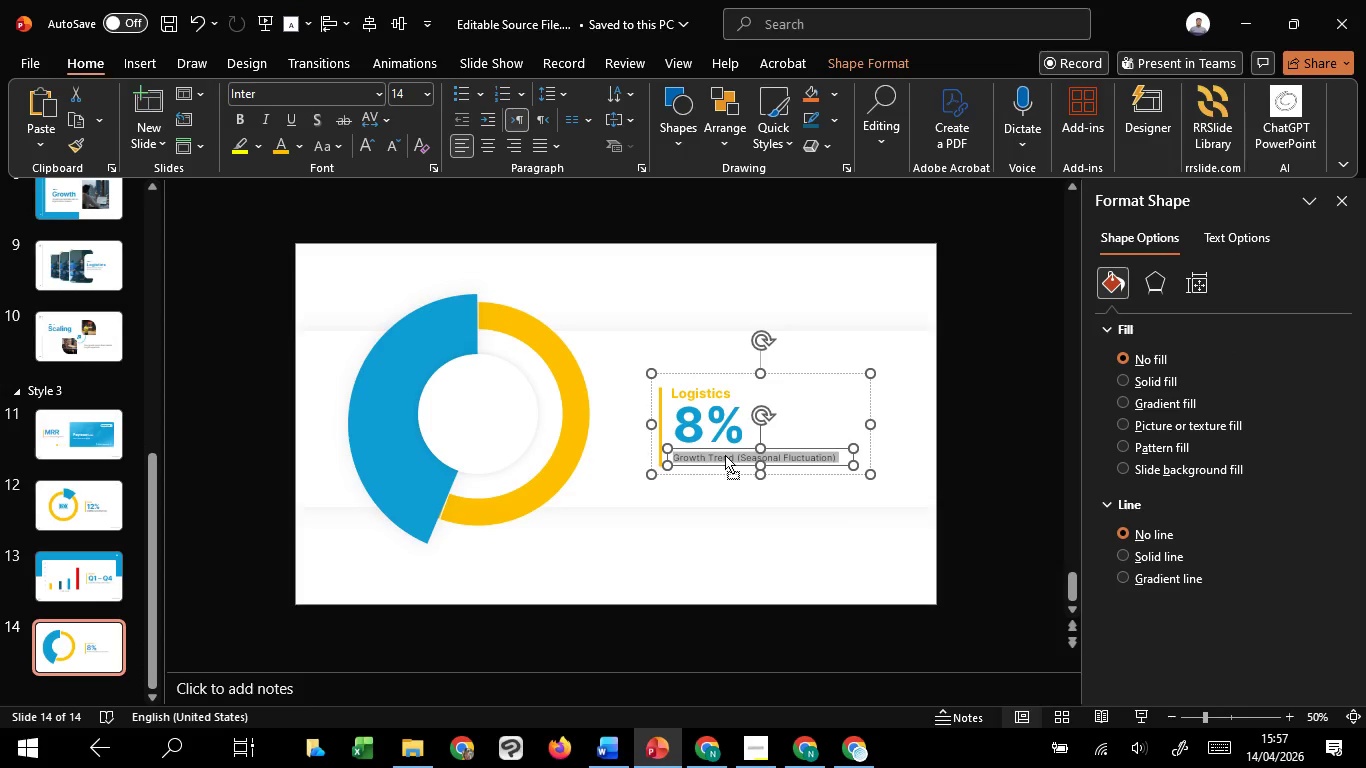 
right_click([725, 455])
 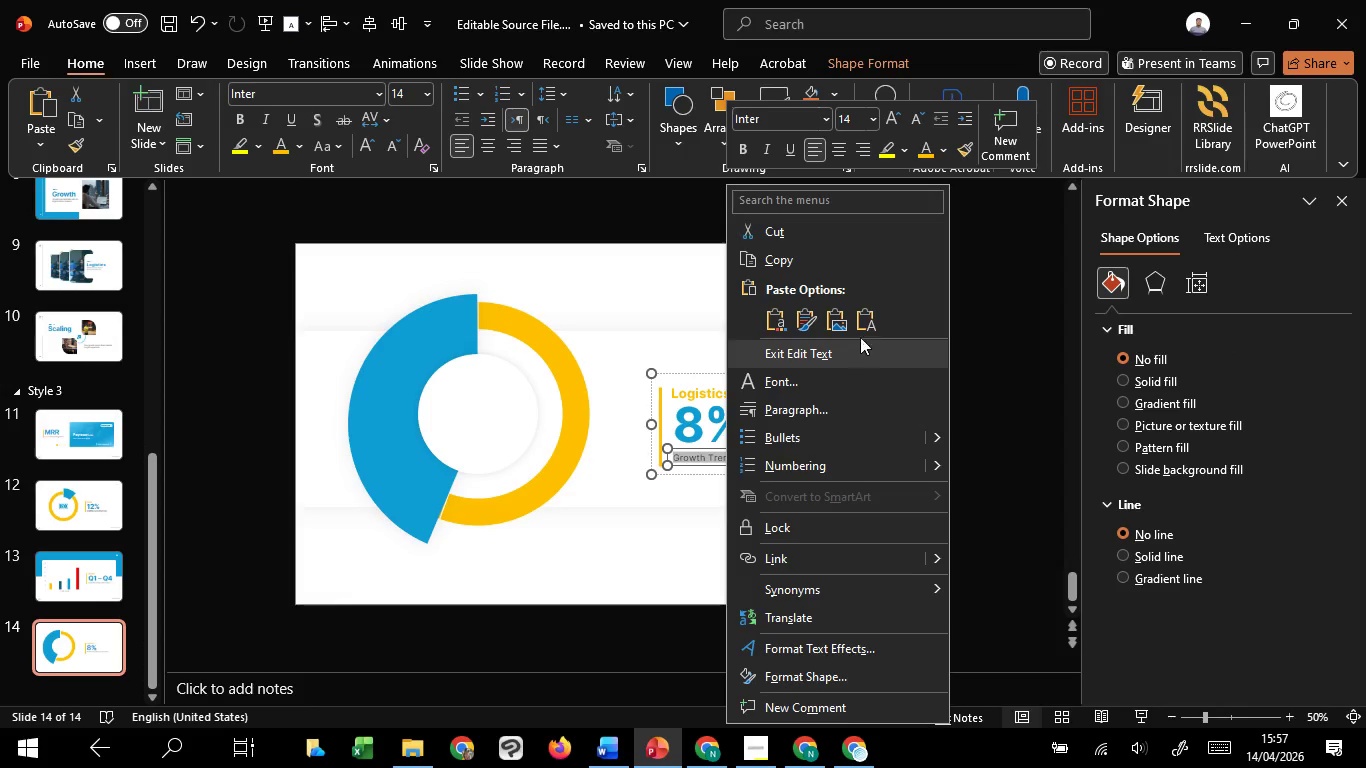 
left_click([859, 323])
 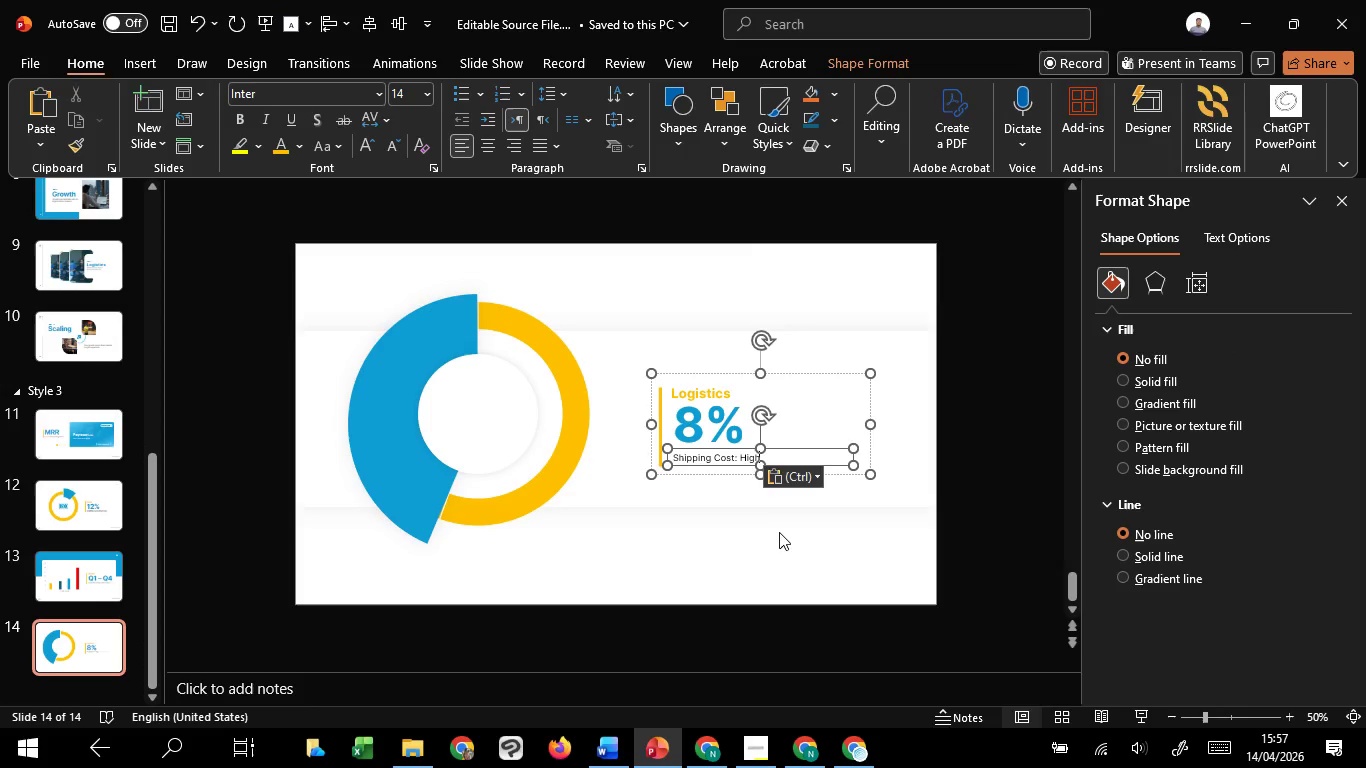 
left_click([779, 537])
 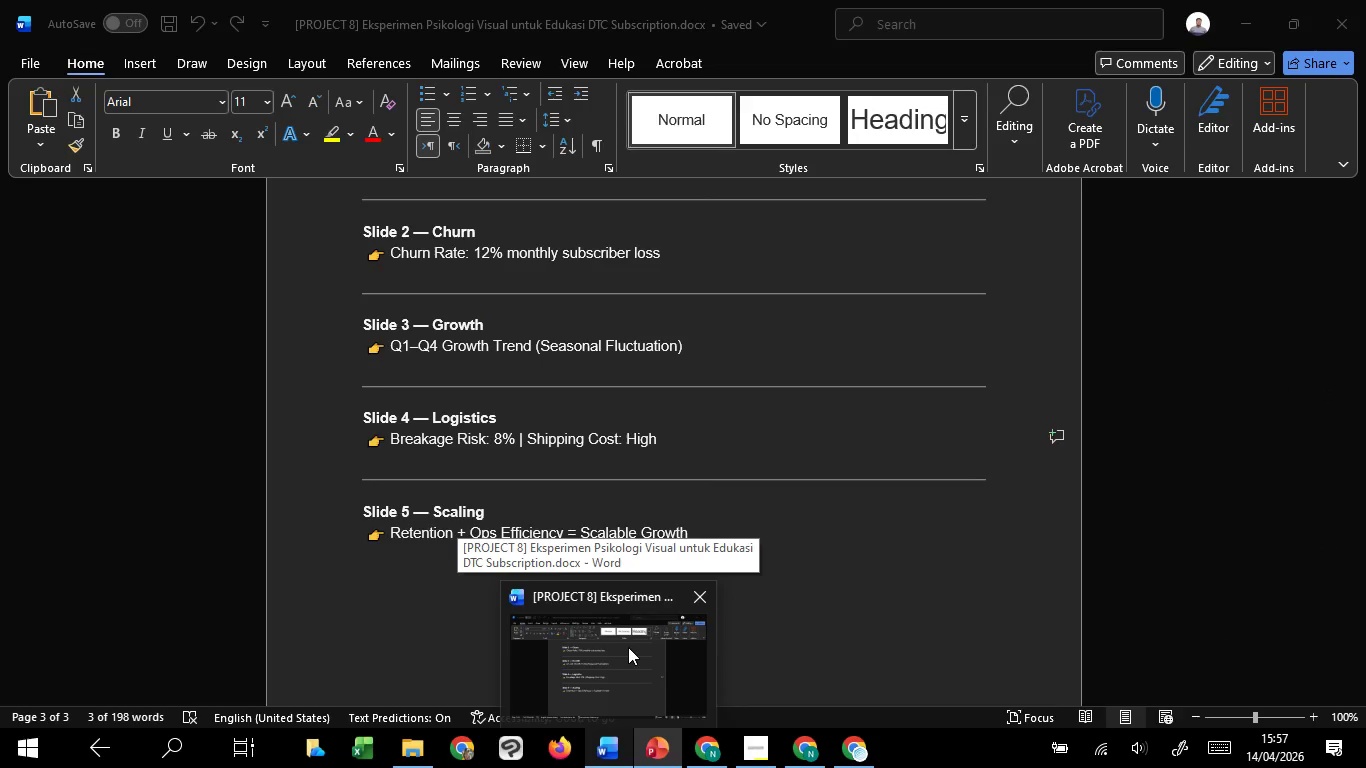 
wait(5.97)
 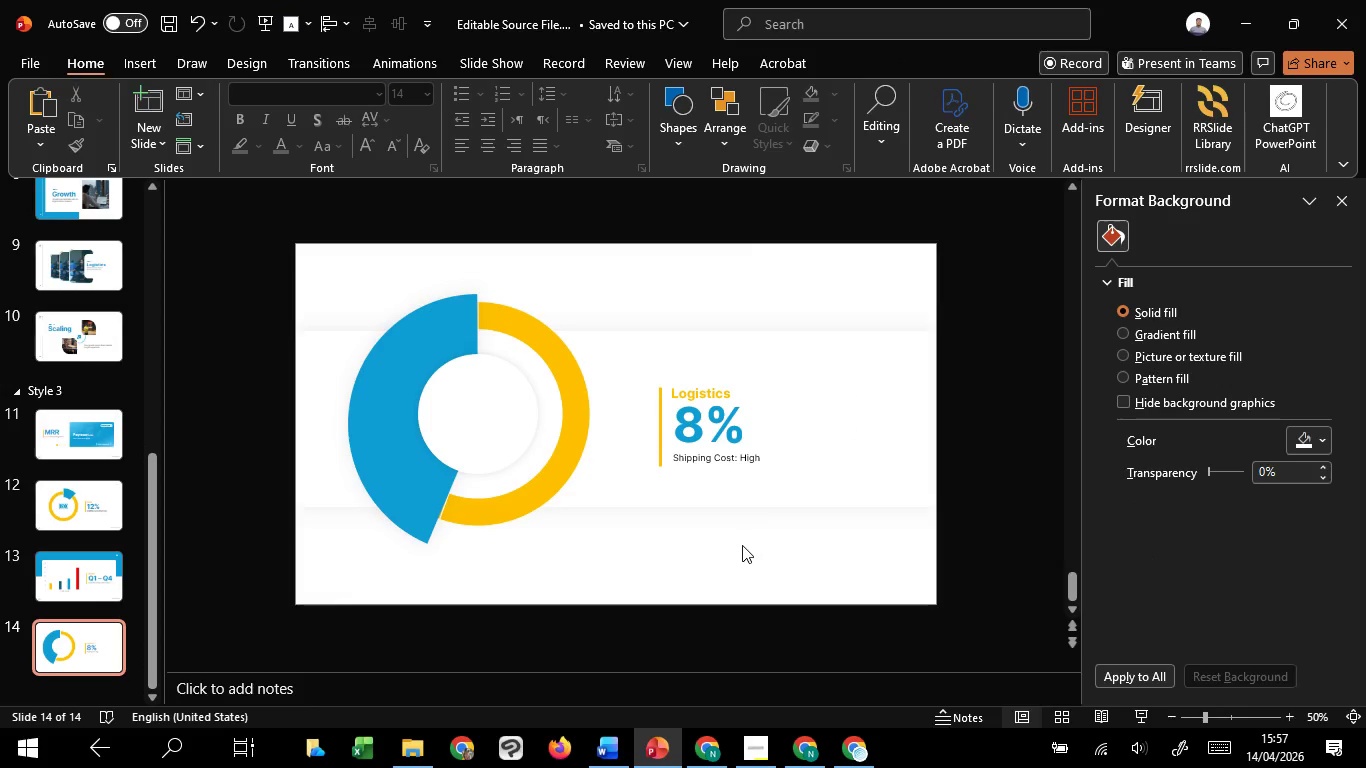 
left_click([628, 647])
 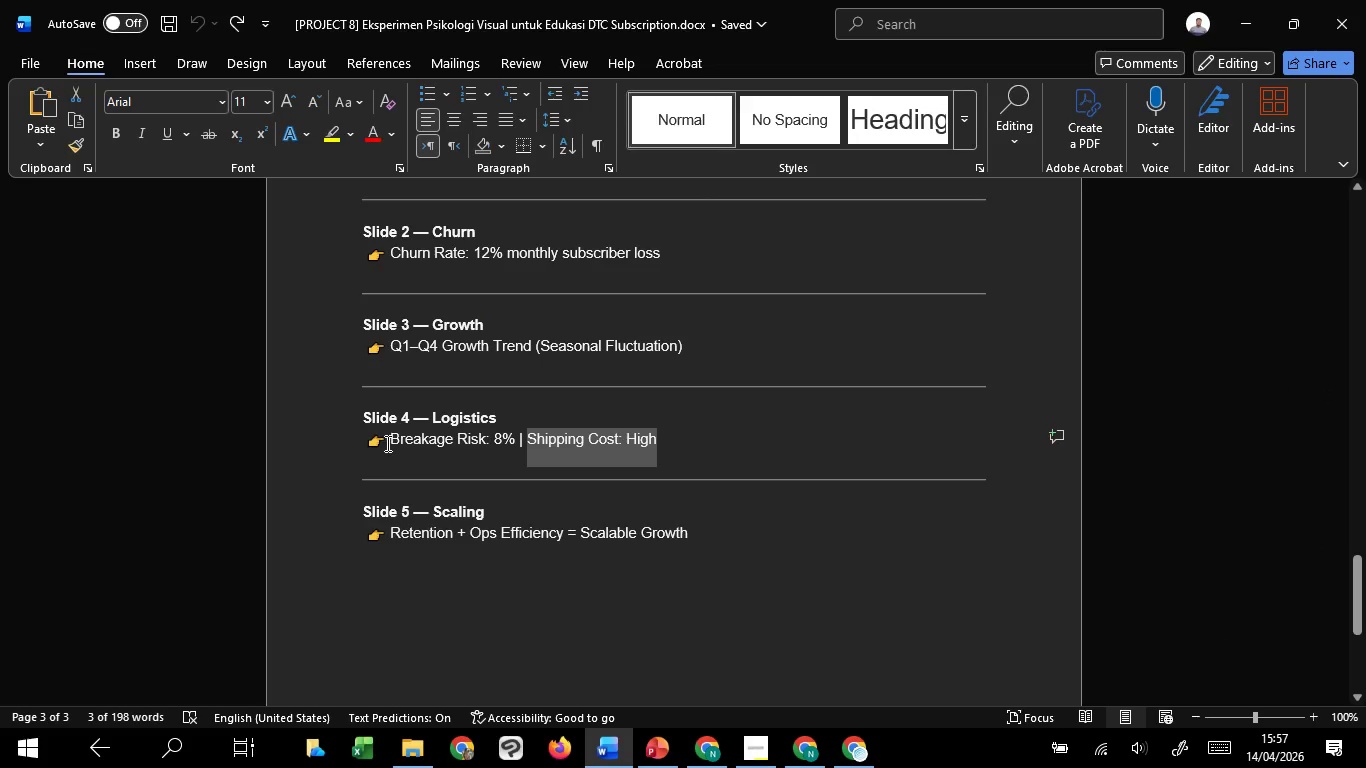 
left_click_drag(start_coordinate=[391, 440], to_coordinate=[478, 435])
 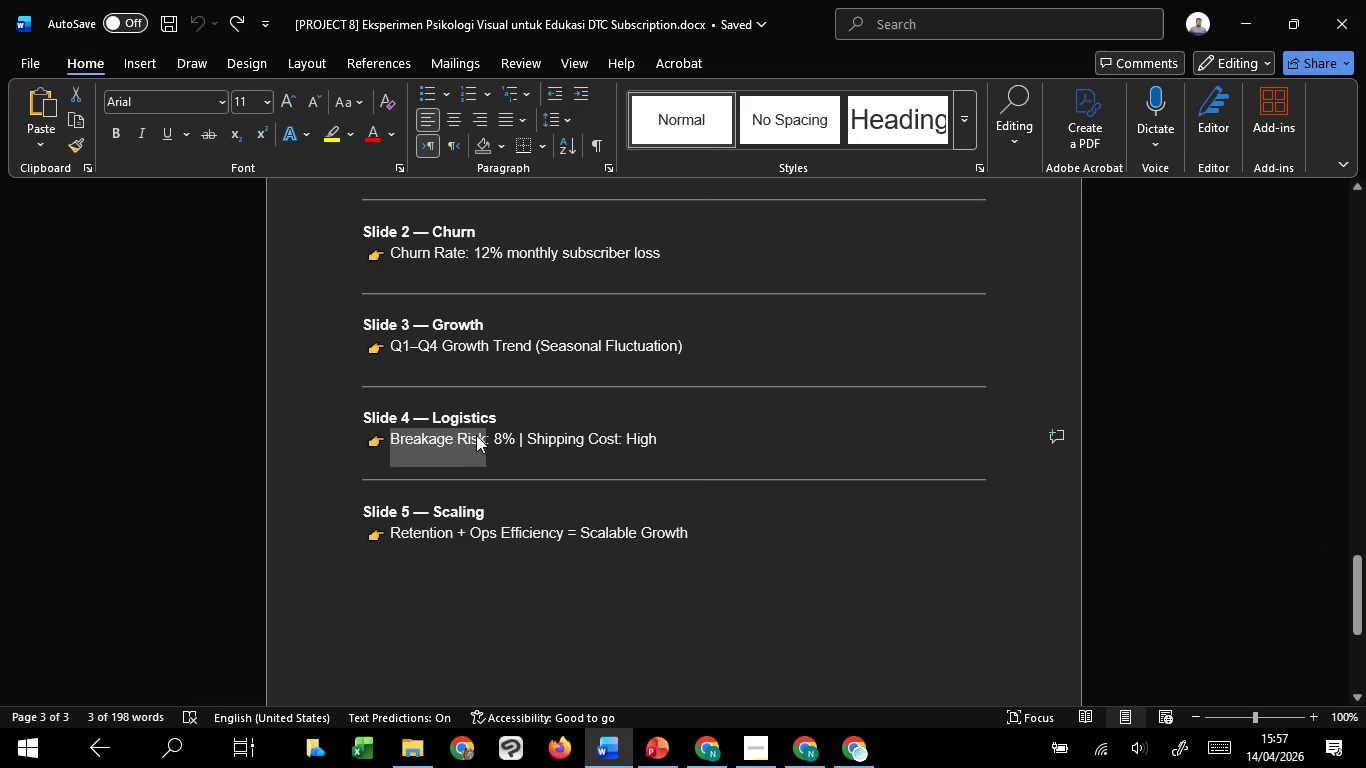 
key(Control+C)
 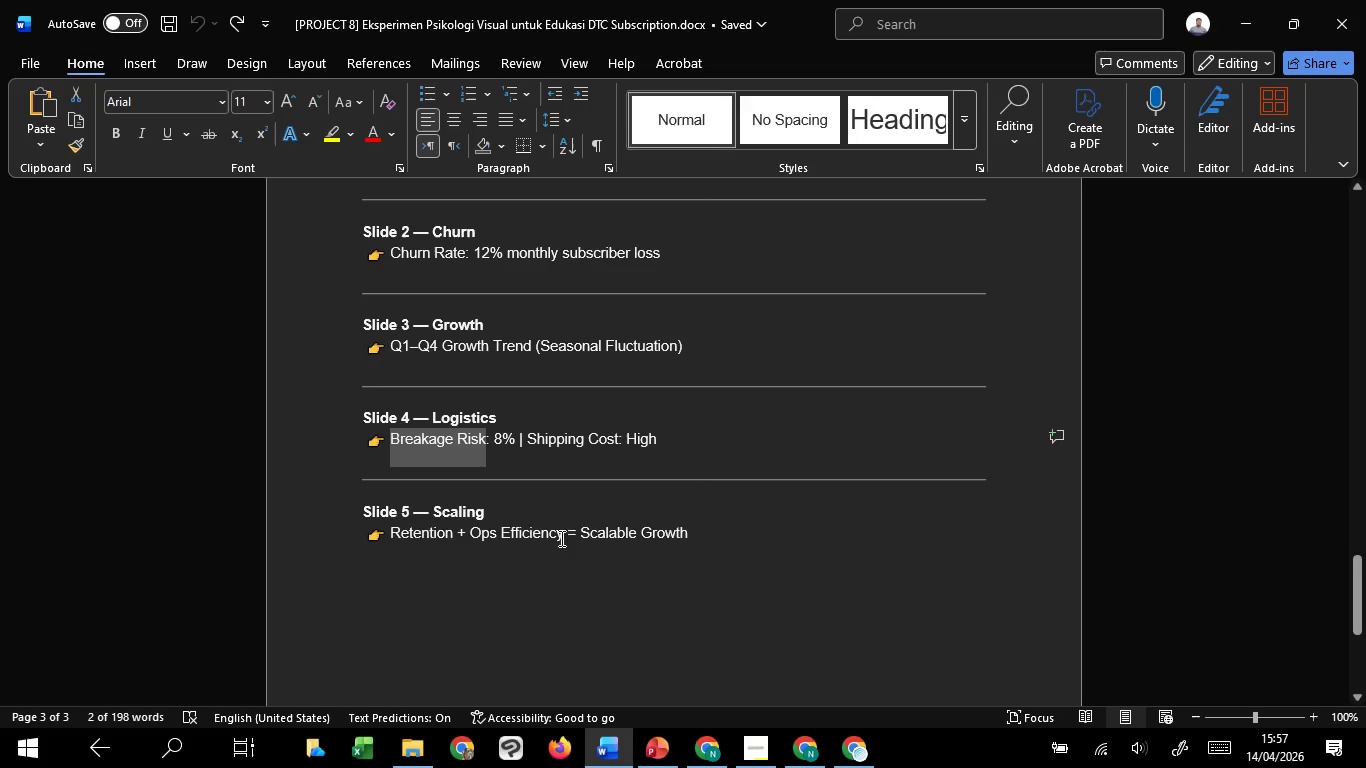 
key(Control+C)
 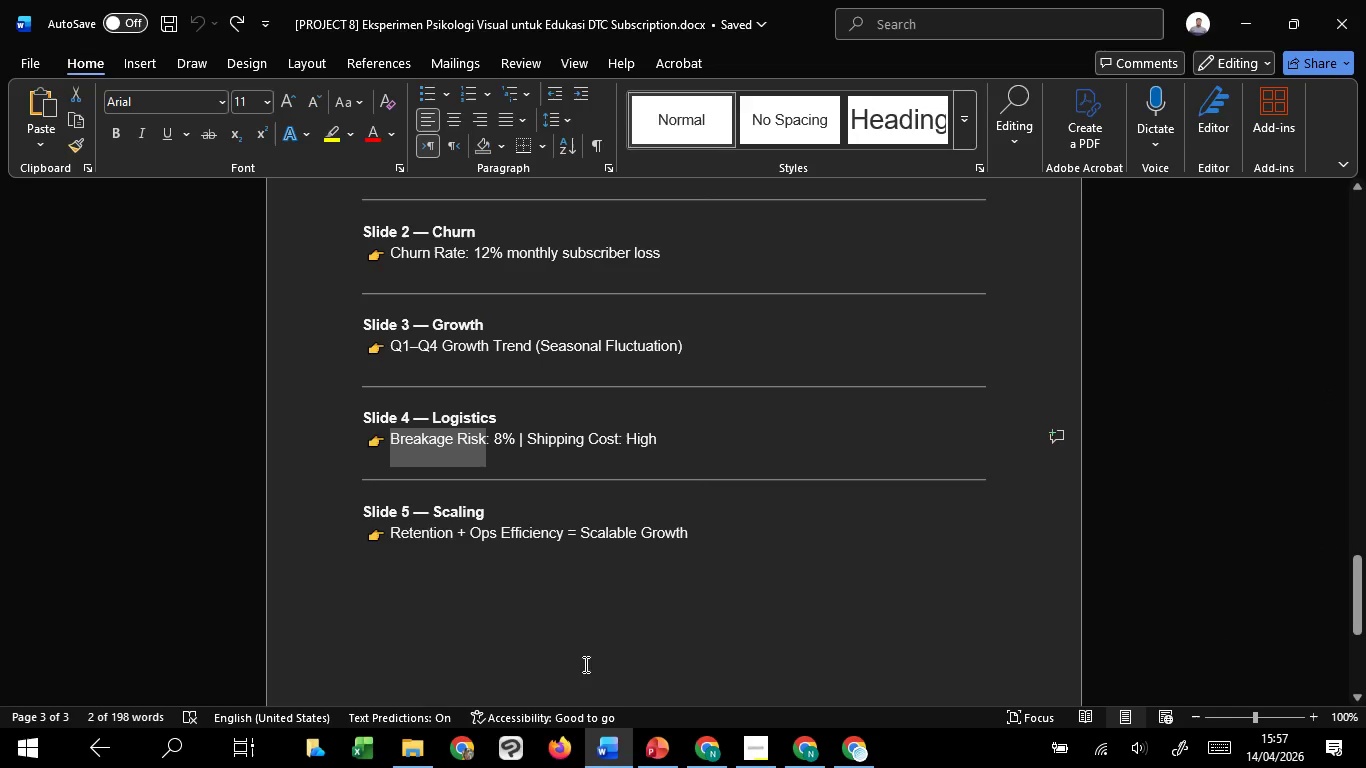 
key(Control+C)
 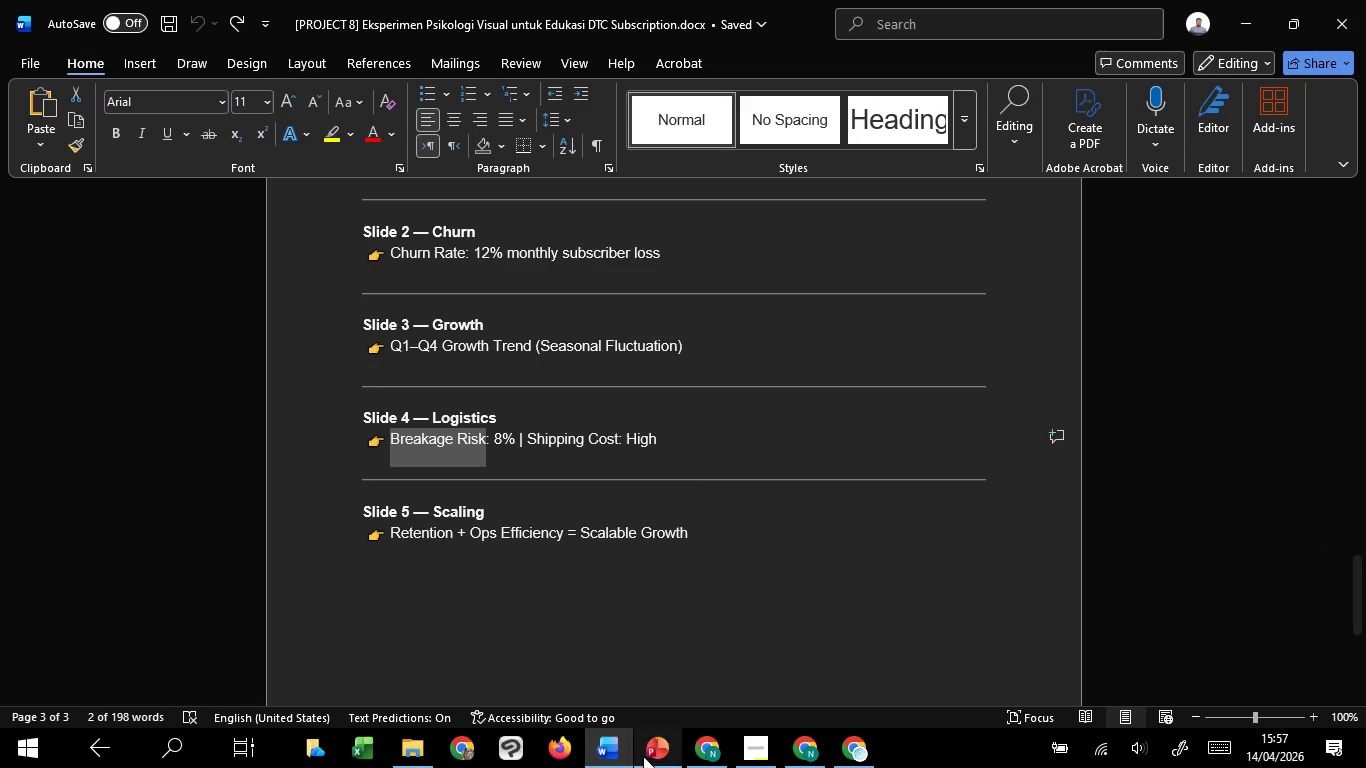 
key(Control+C)
 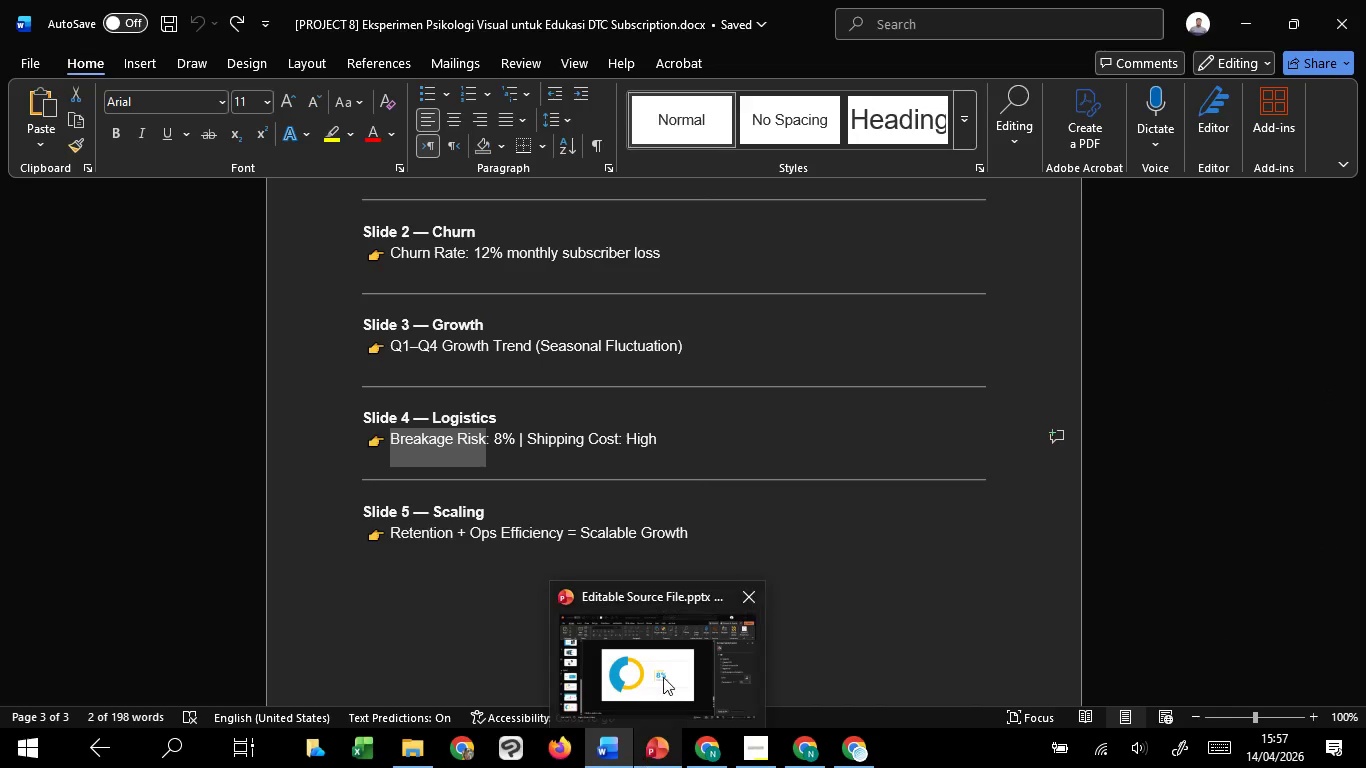 
left_click([663, 673])
 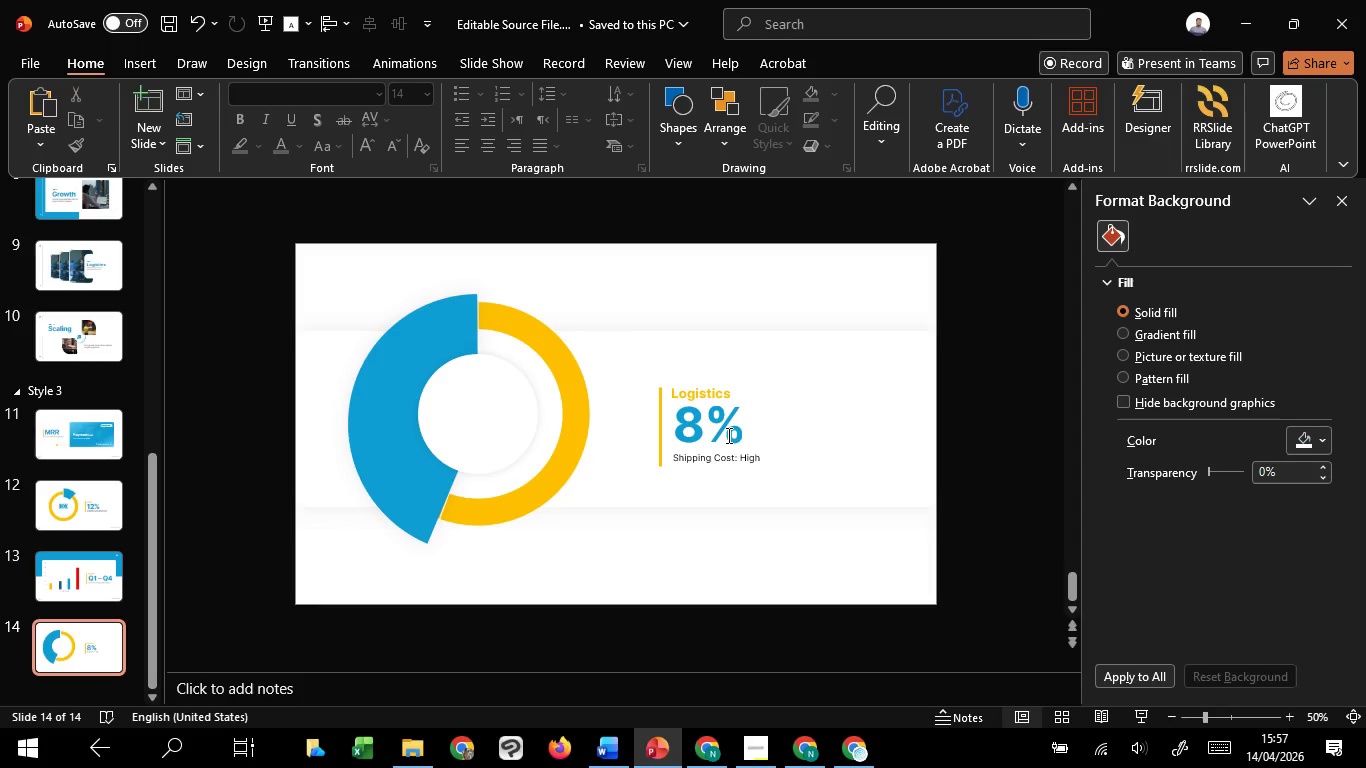 
left_click([727, 435])
 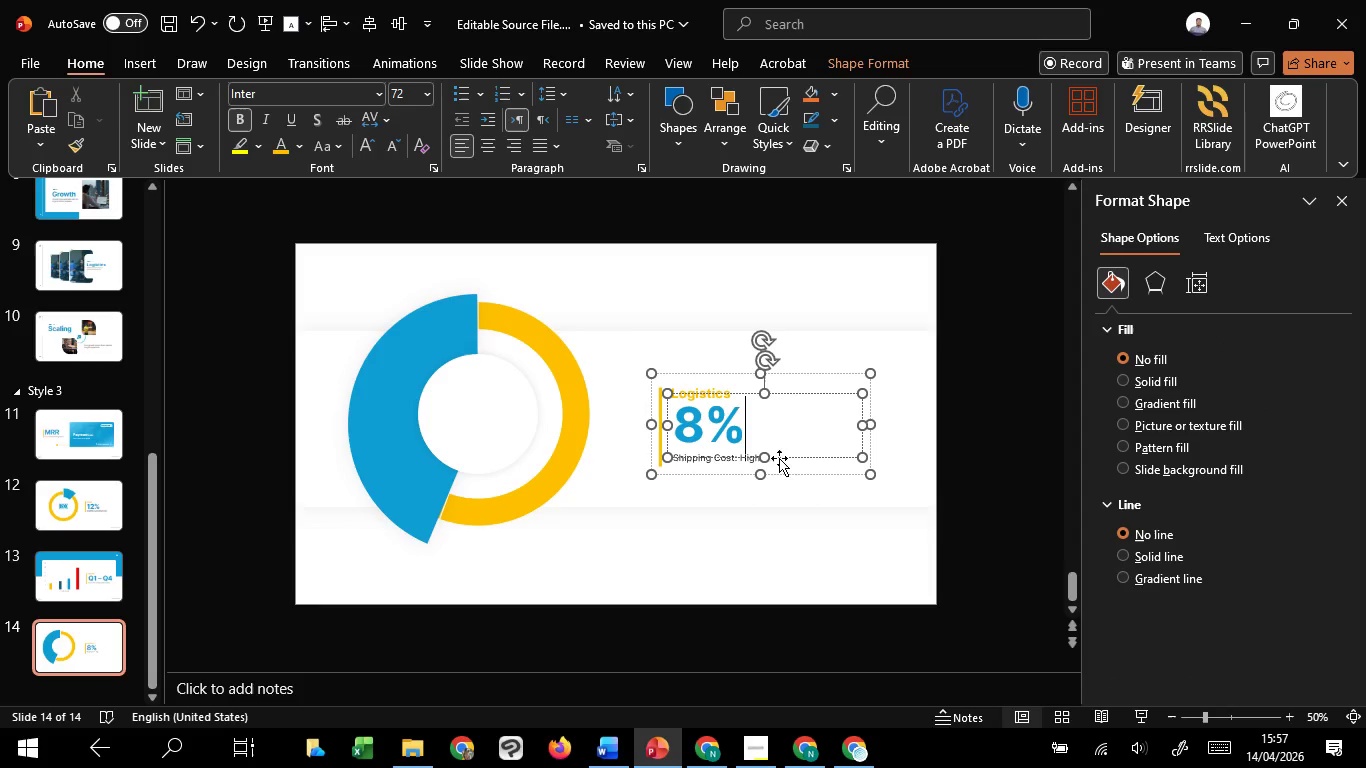 
left_click([785, 458])
 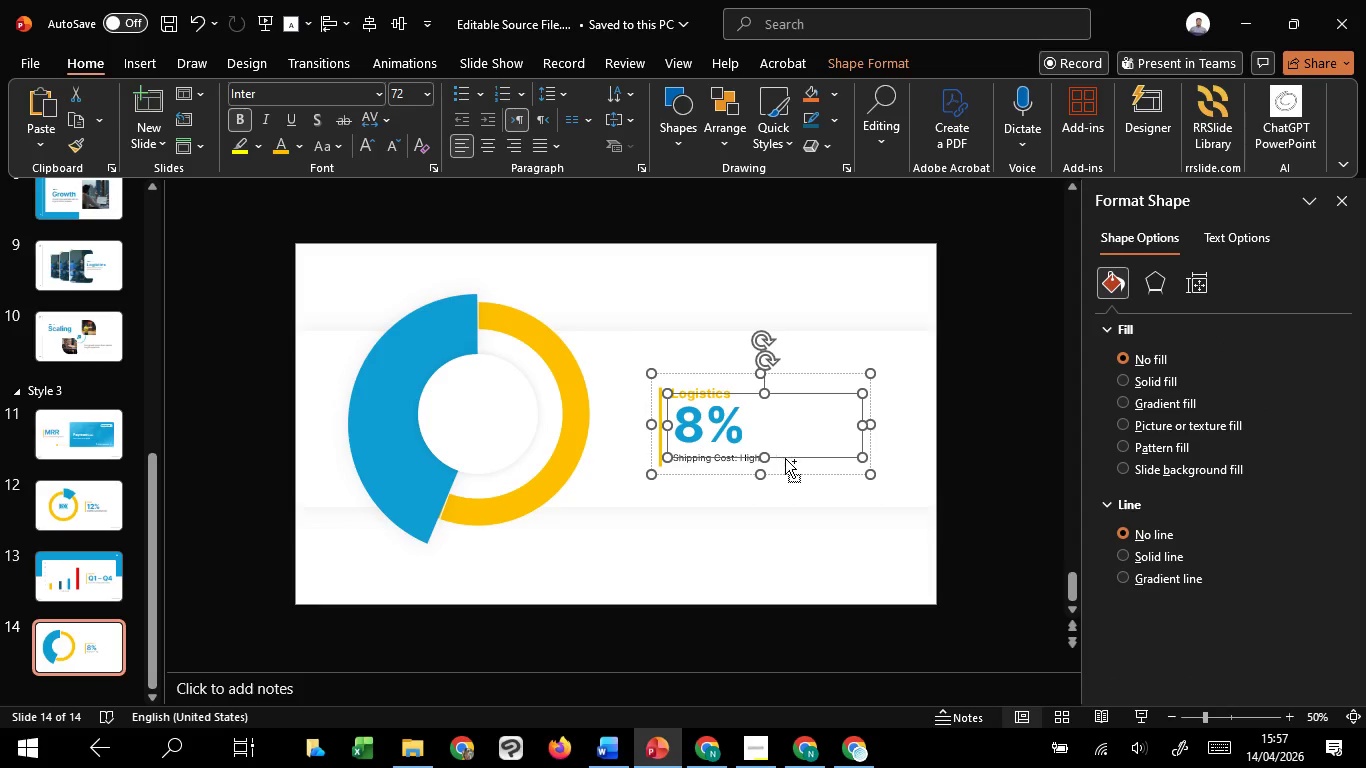 
key(Control+C)
 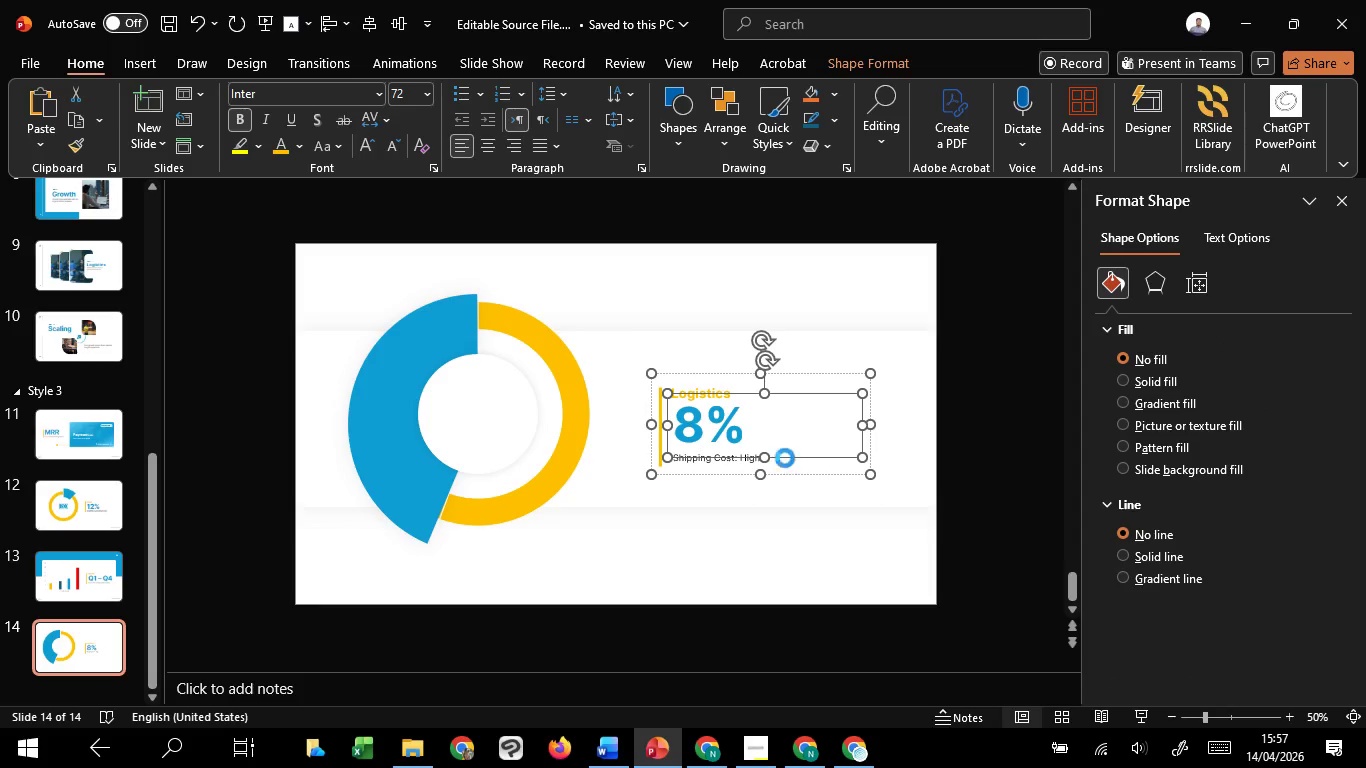 
key(Control+C)
 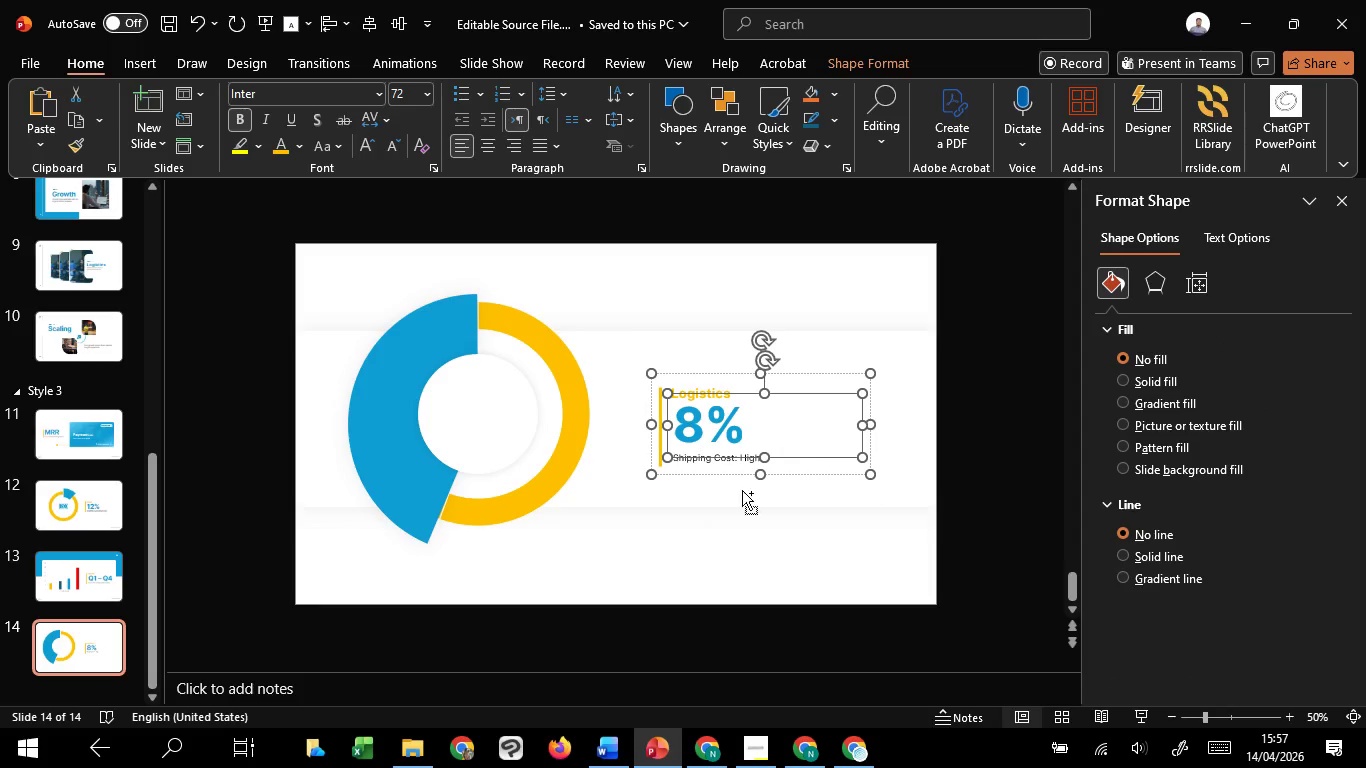 
key(Control+C)
 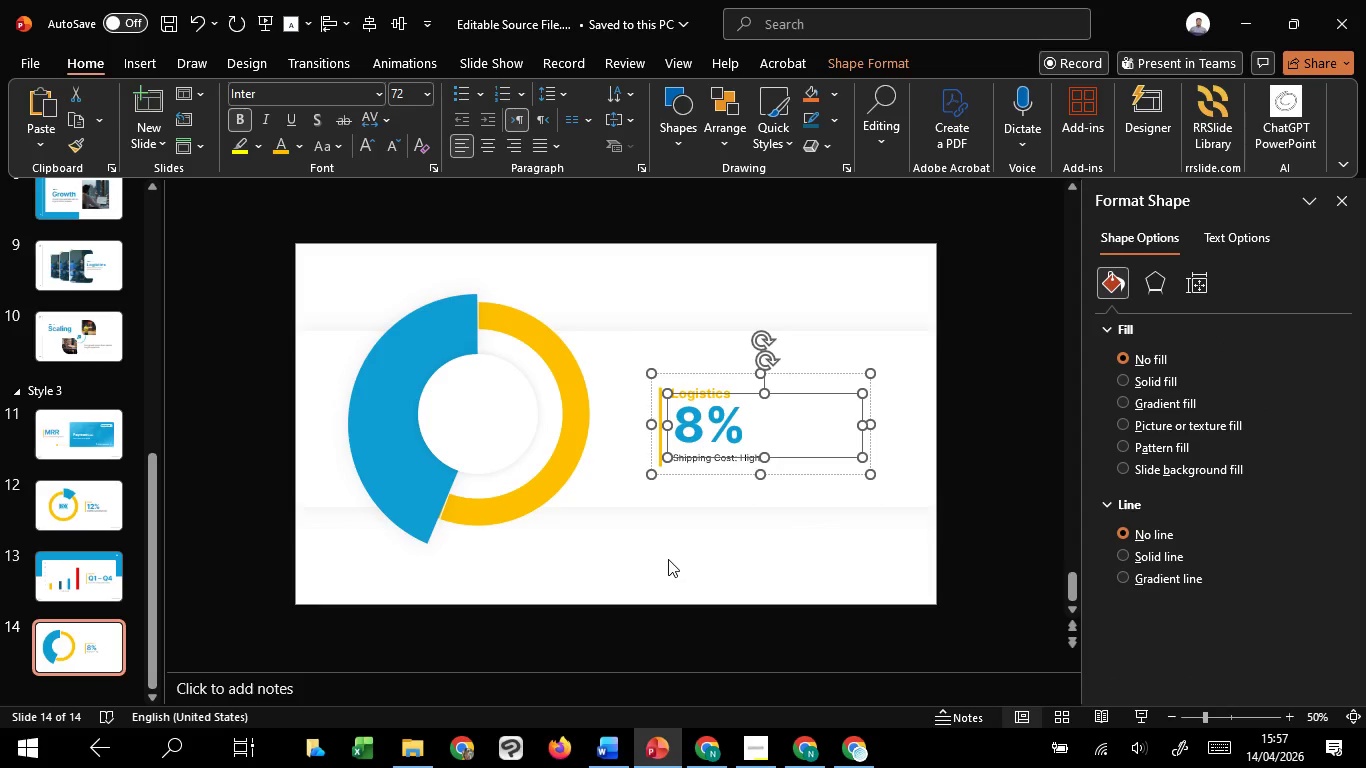 
left_click([668, 559])
 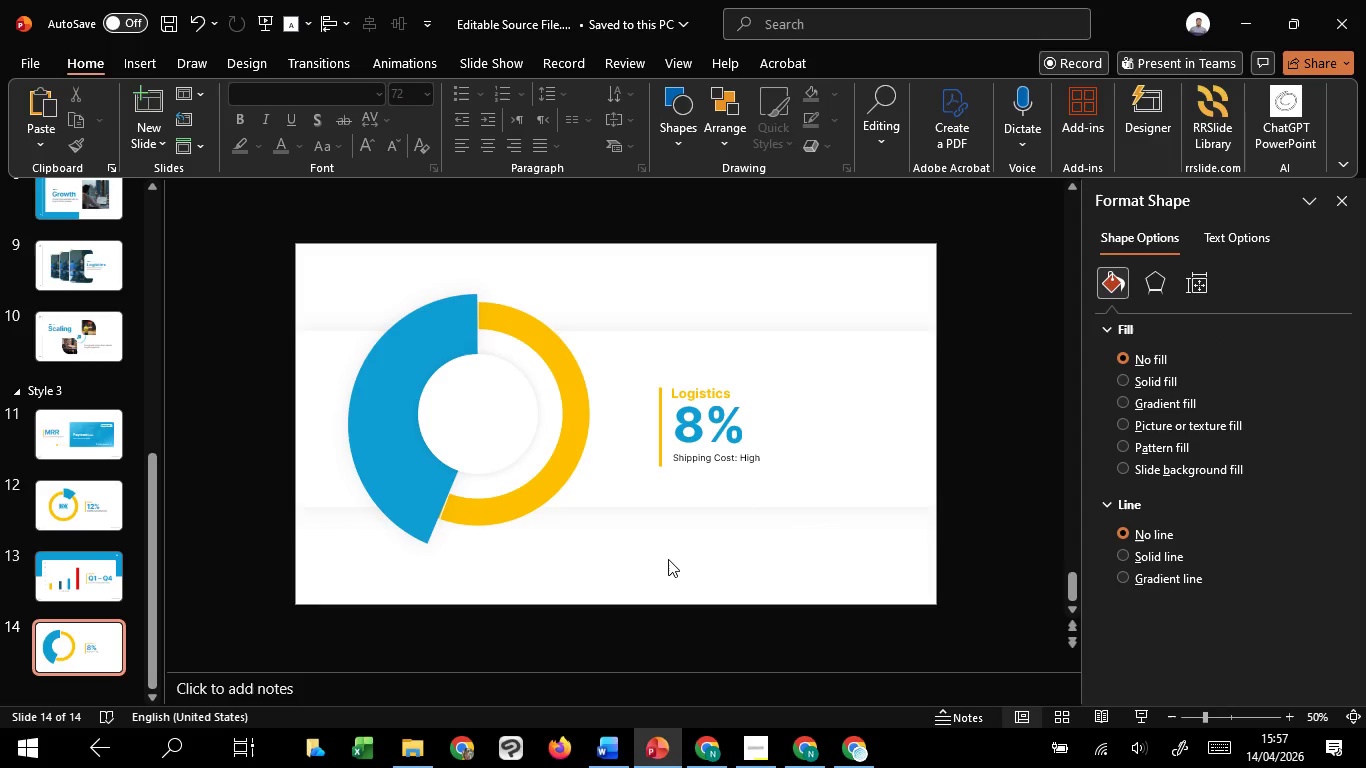 
key(Control+V)
 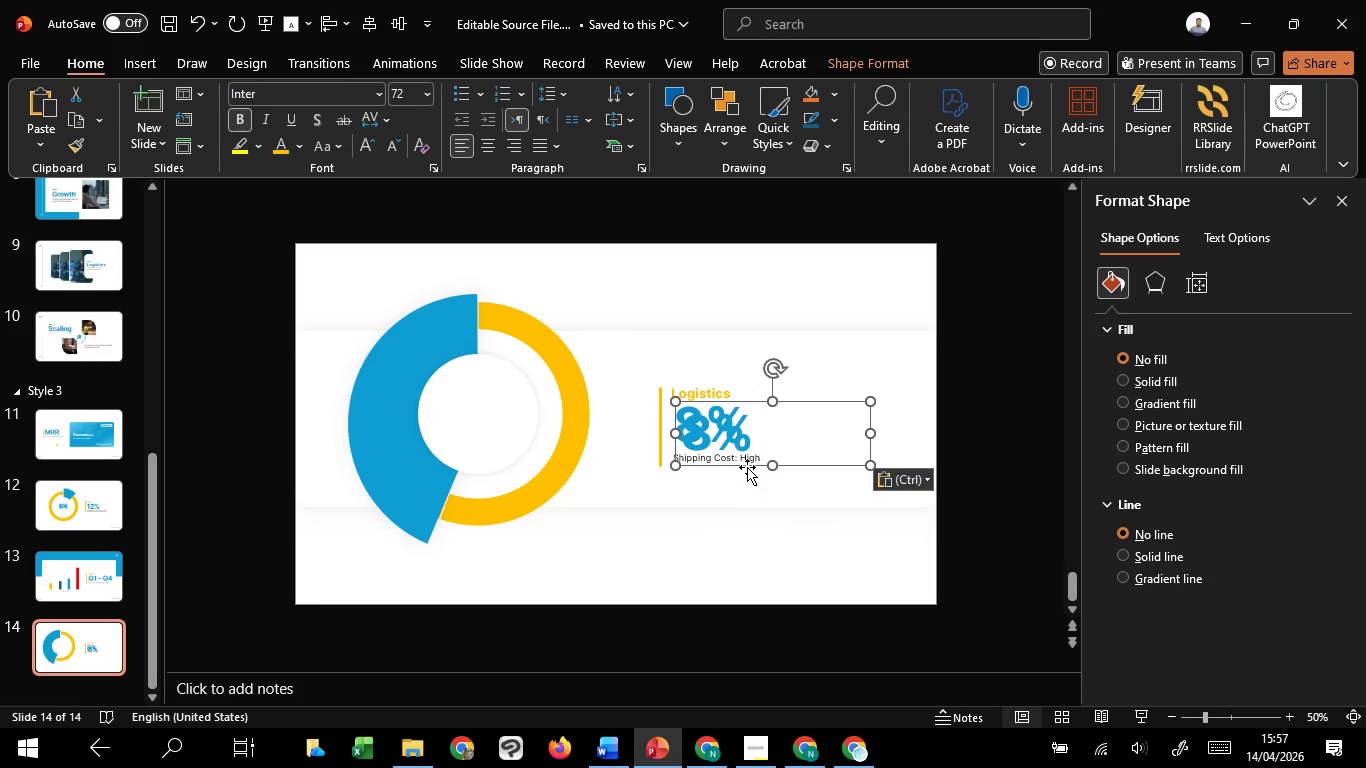 
left_click_drag(start_coordinate=[747, 462], to_coordinate=[645, 590])
 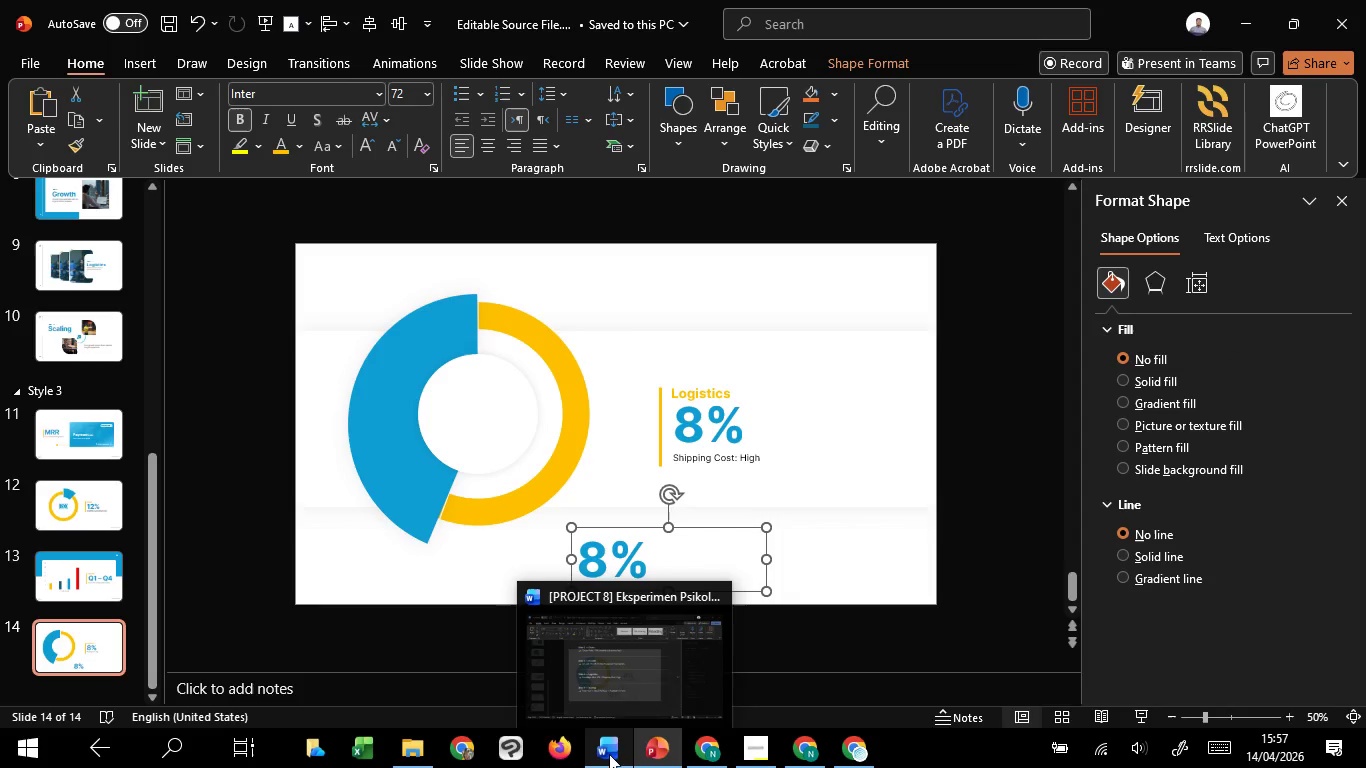 
left_click([618, 671])
 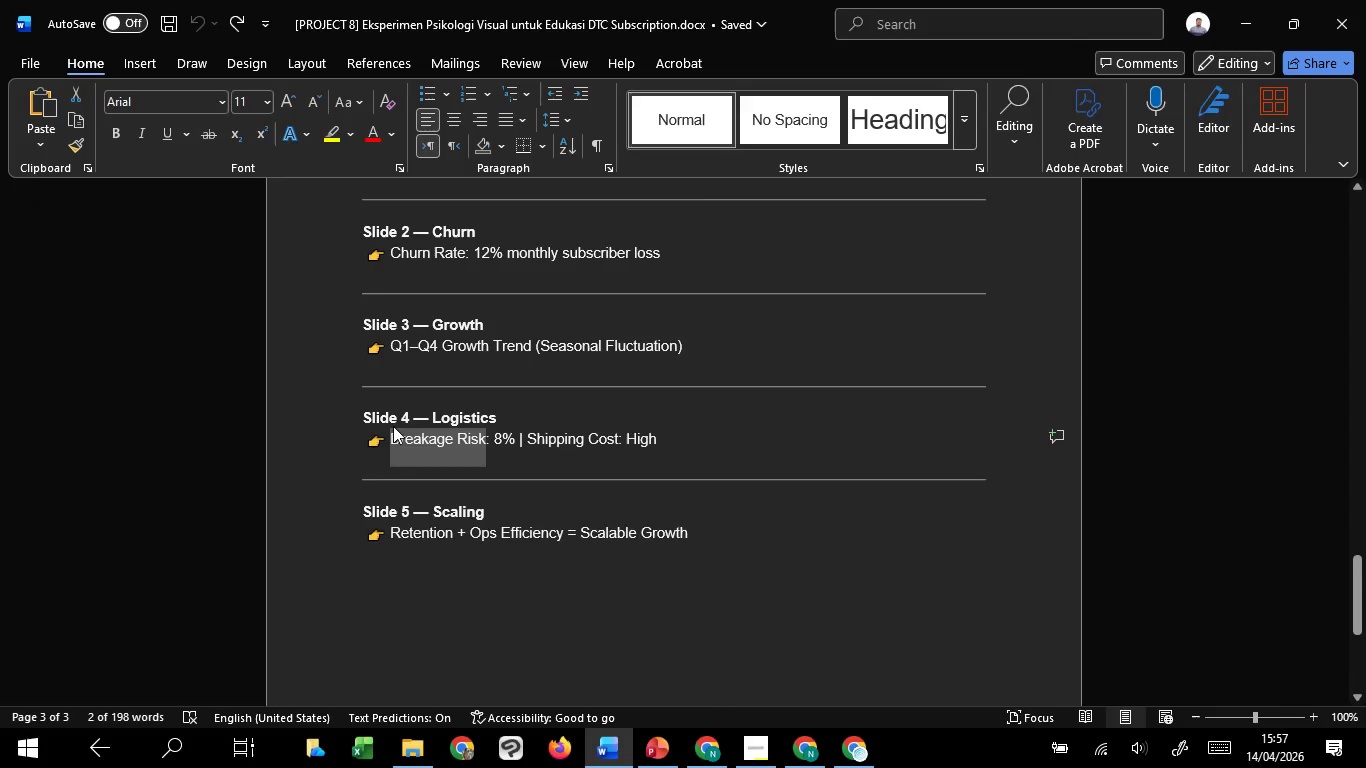 
key(Control+C)
 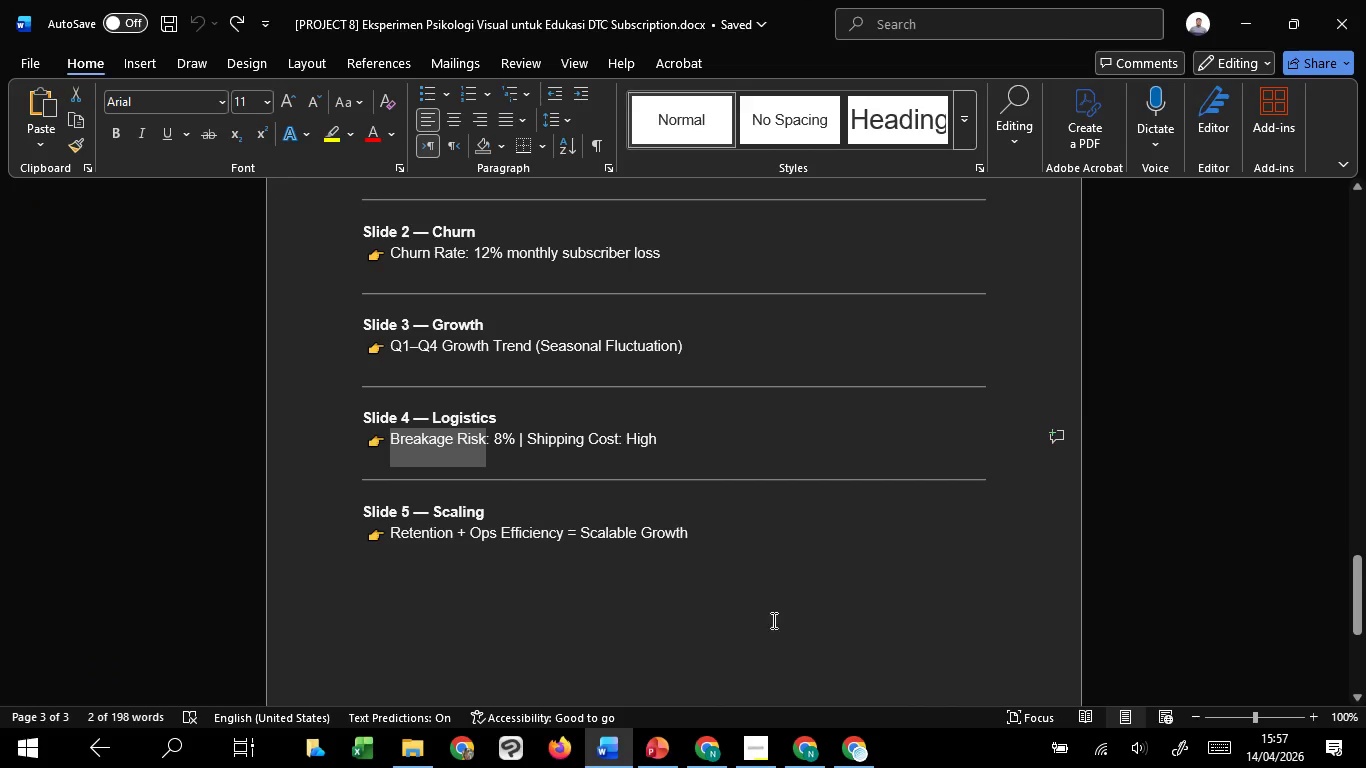 
key(Control+C)
 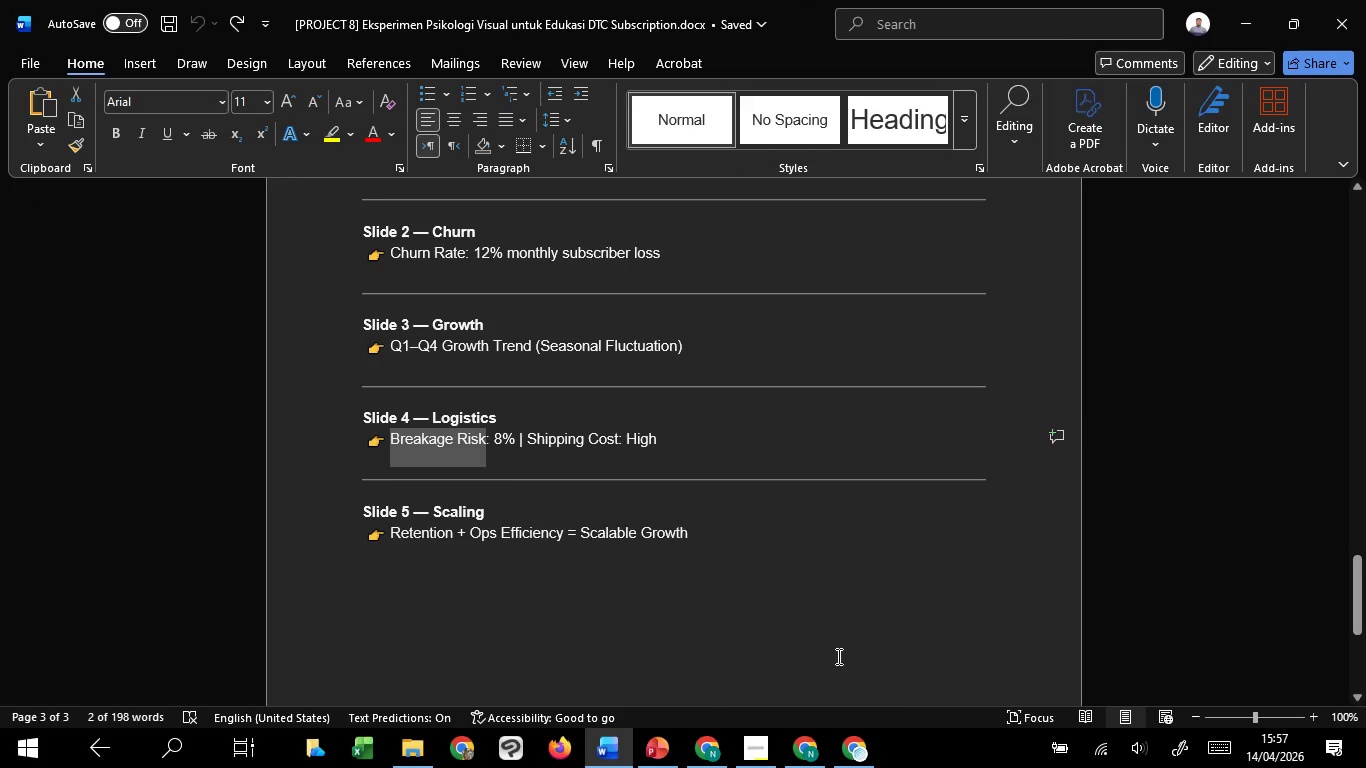 
key(Control+C)
 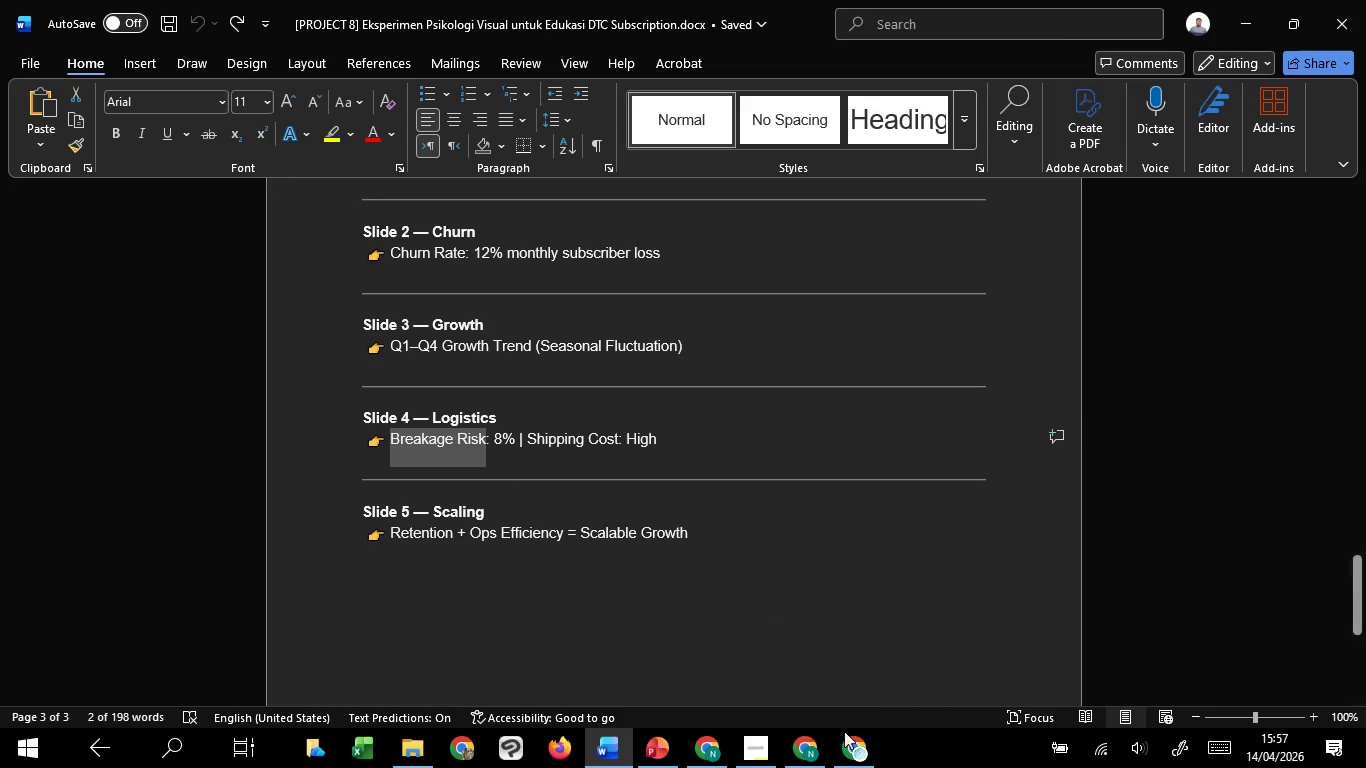 
key(Control+C)
 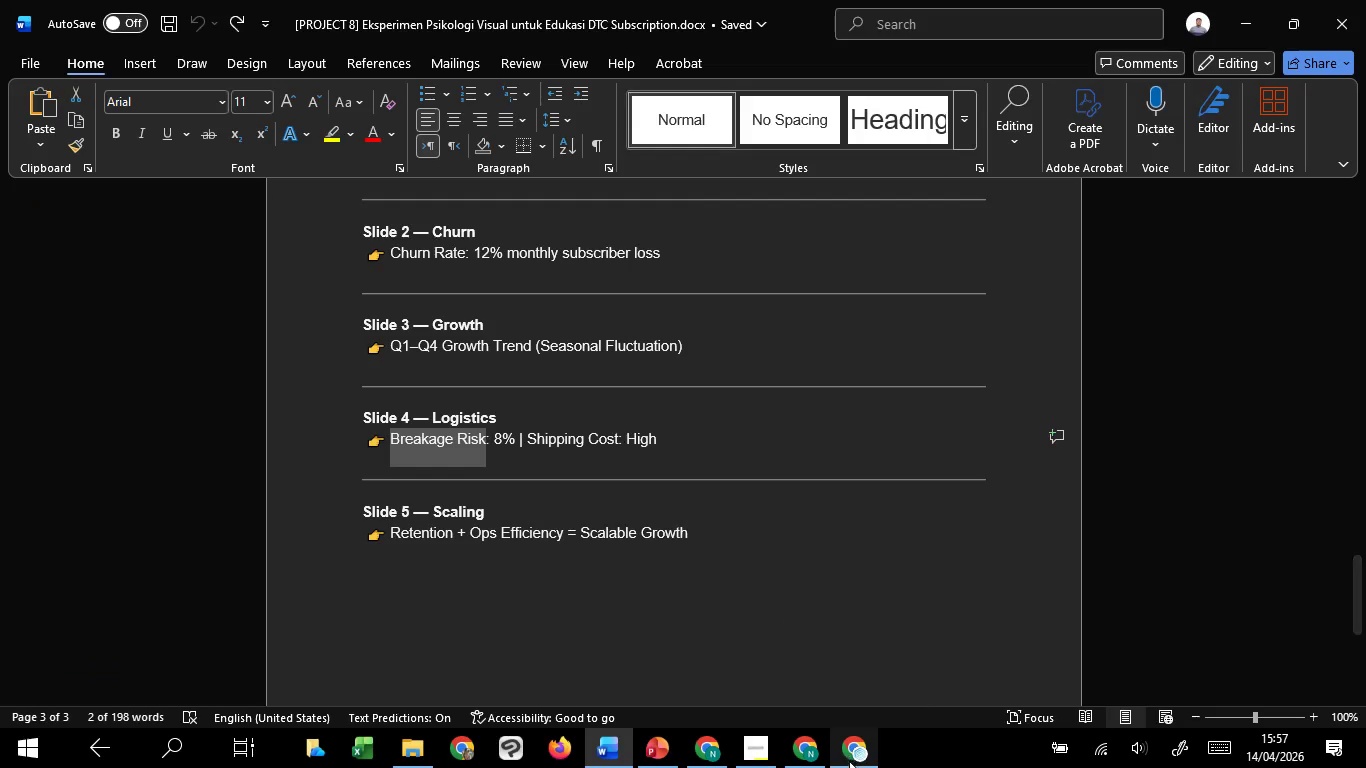 
key(Control+C)
 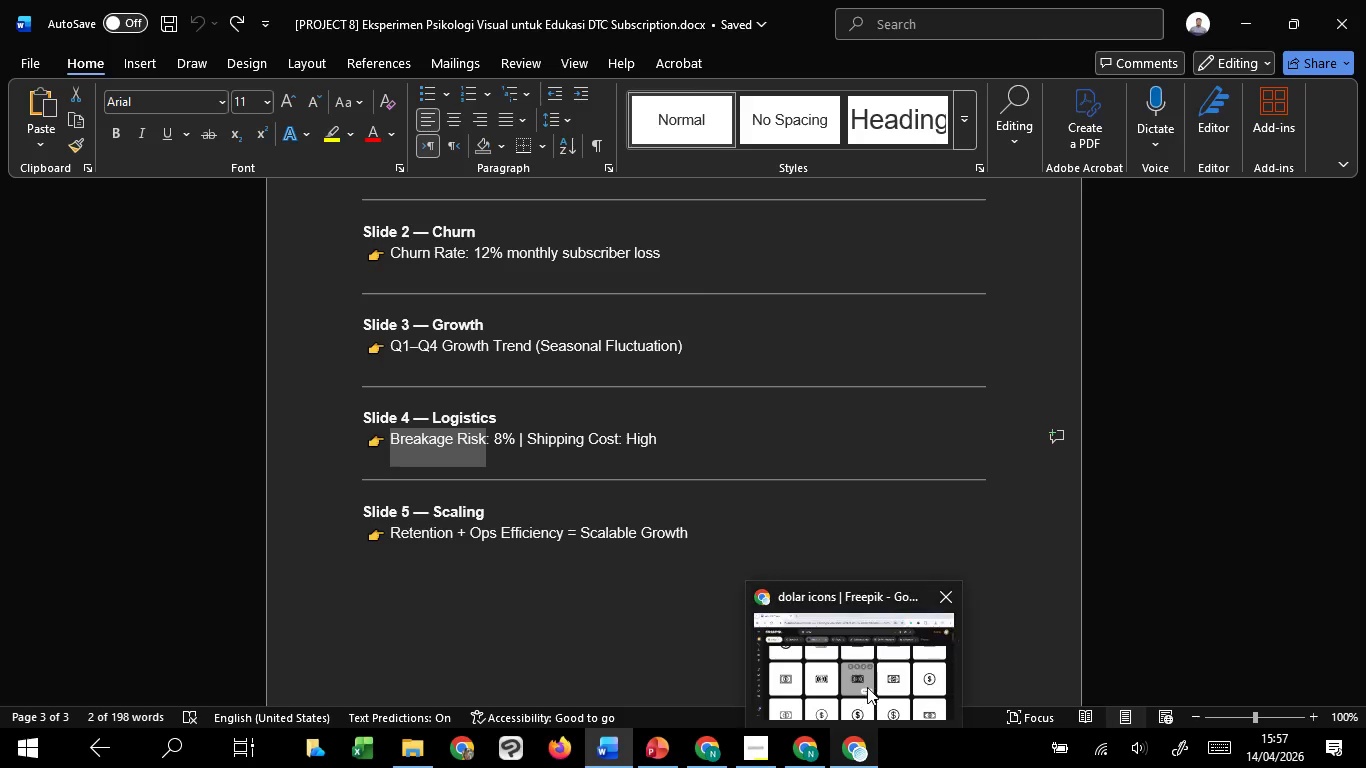 
left_click([867, 687])
 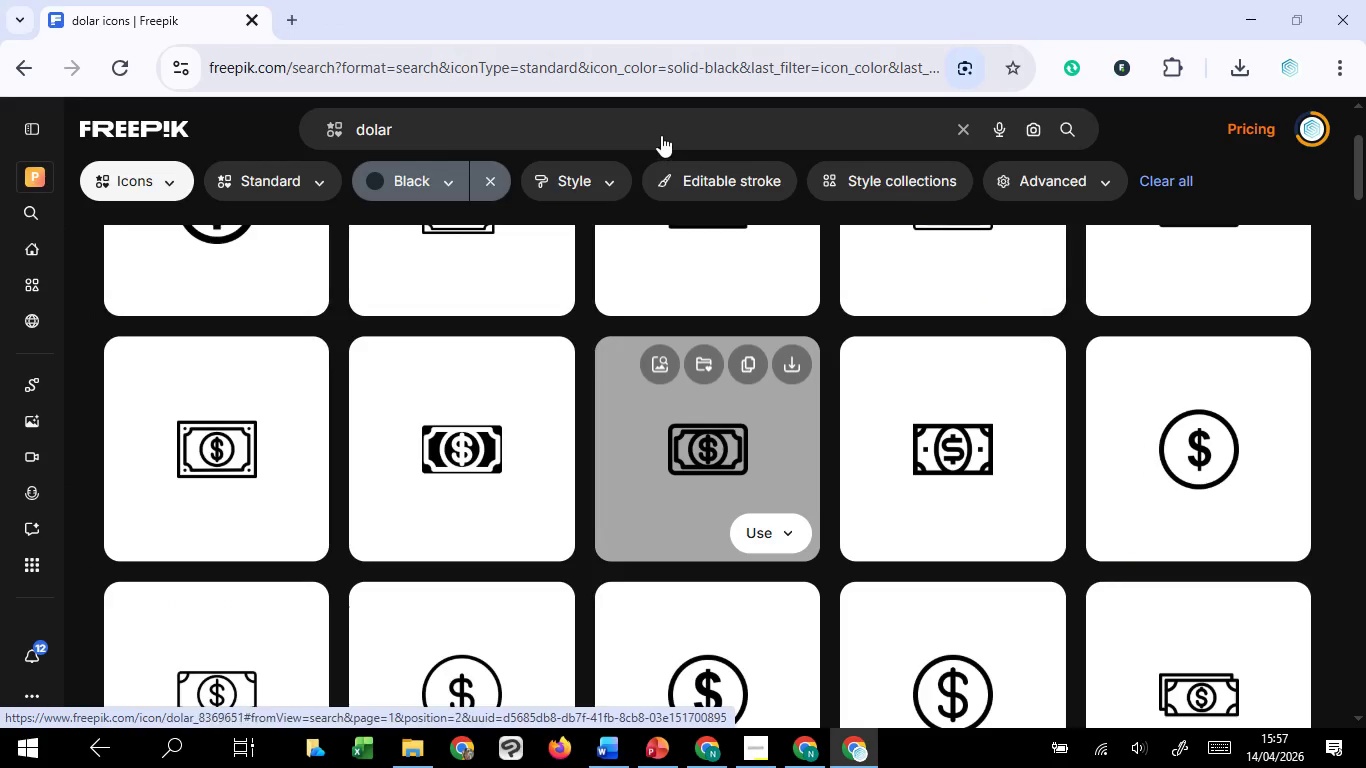 
left_click_drag(start_coordinate=[661, 135], to_coordinate=[220, 126])
 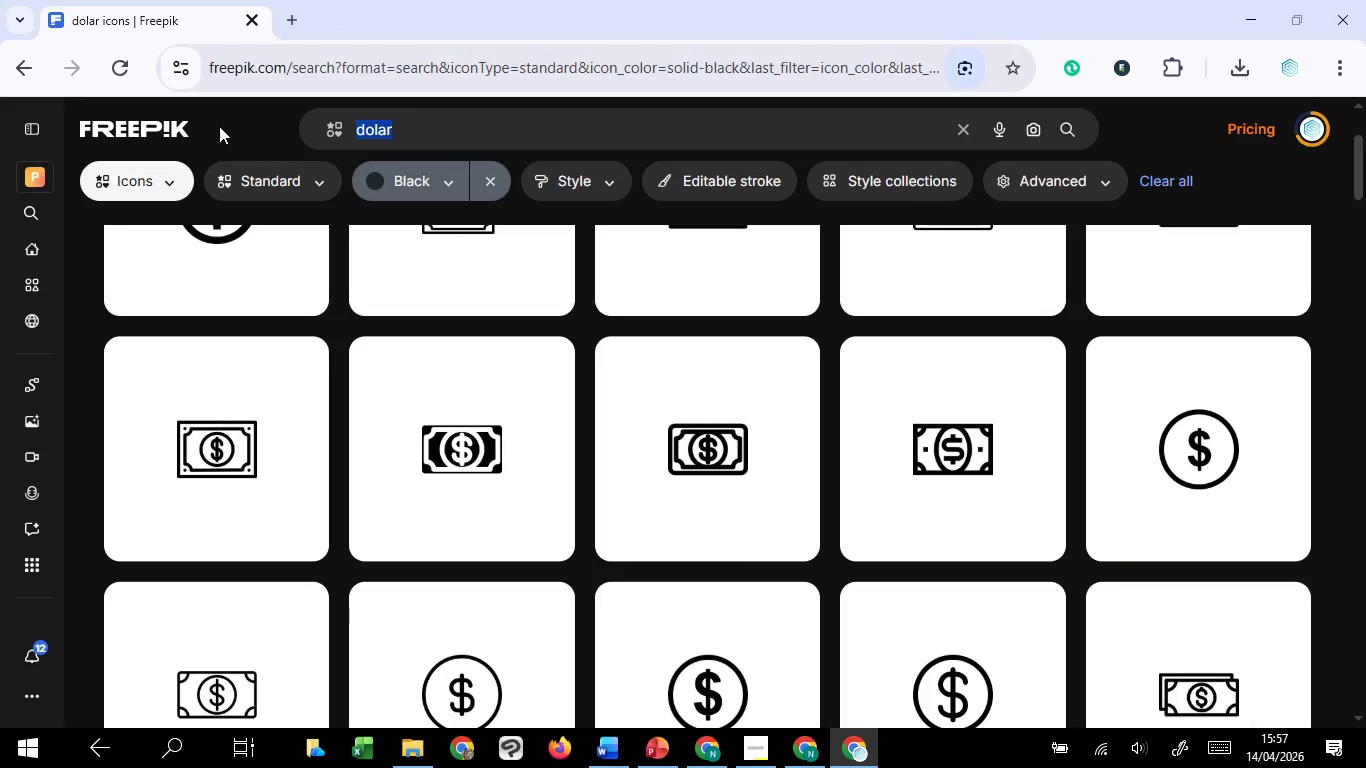 
key(Control+V)
 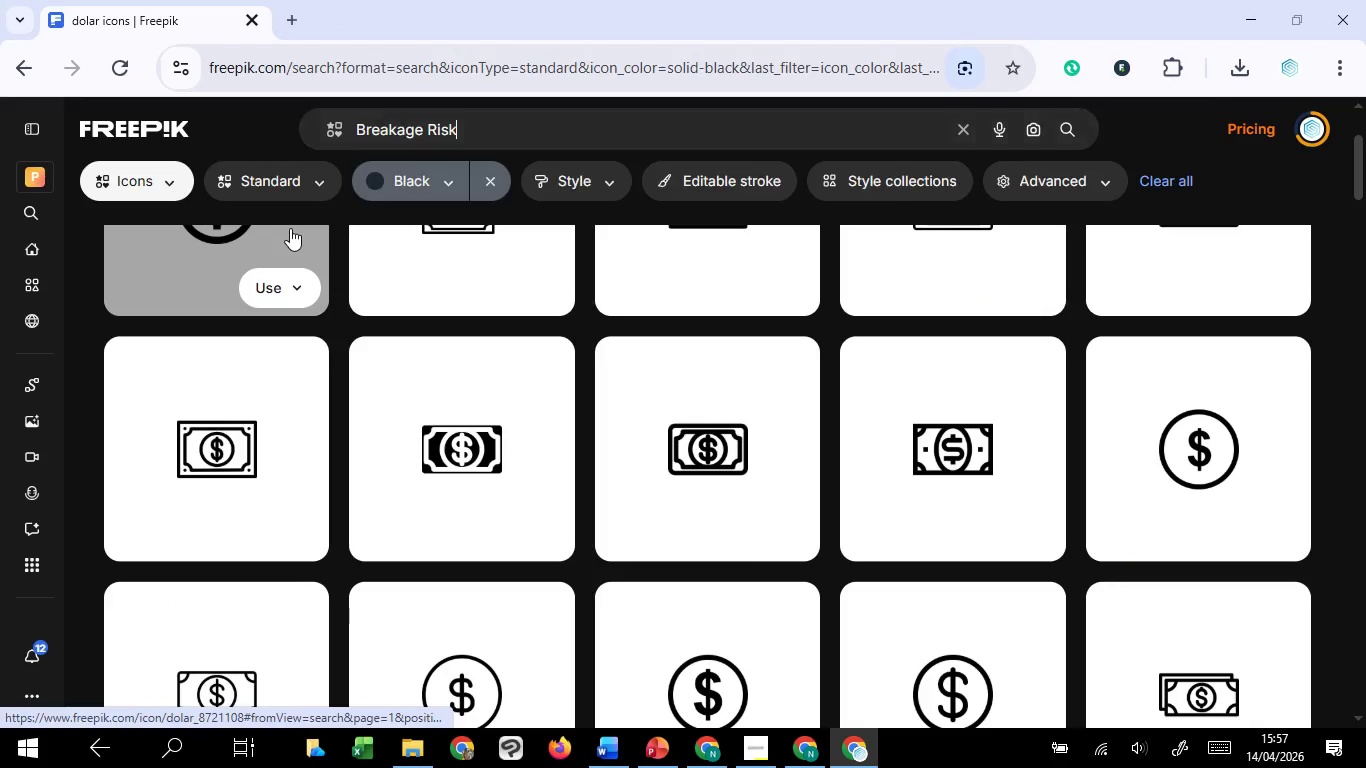 
key(Control+ControlLeft)
 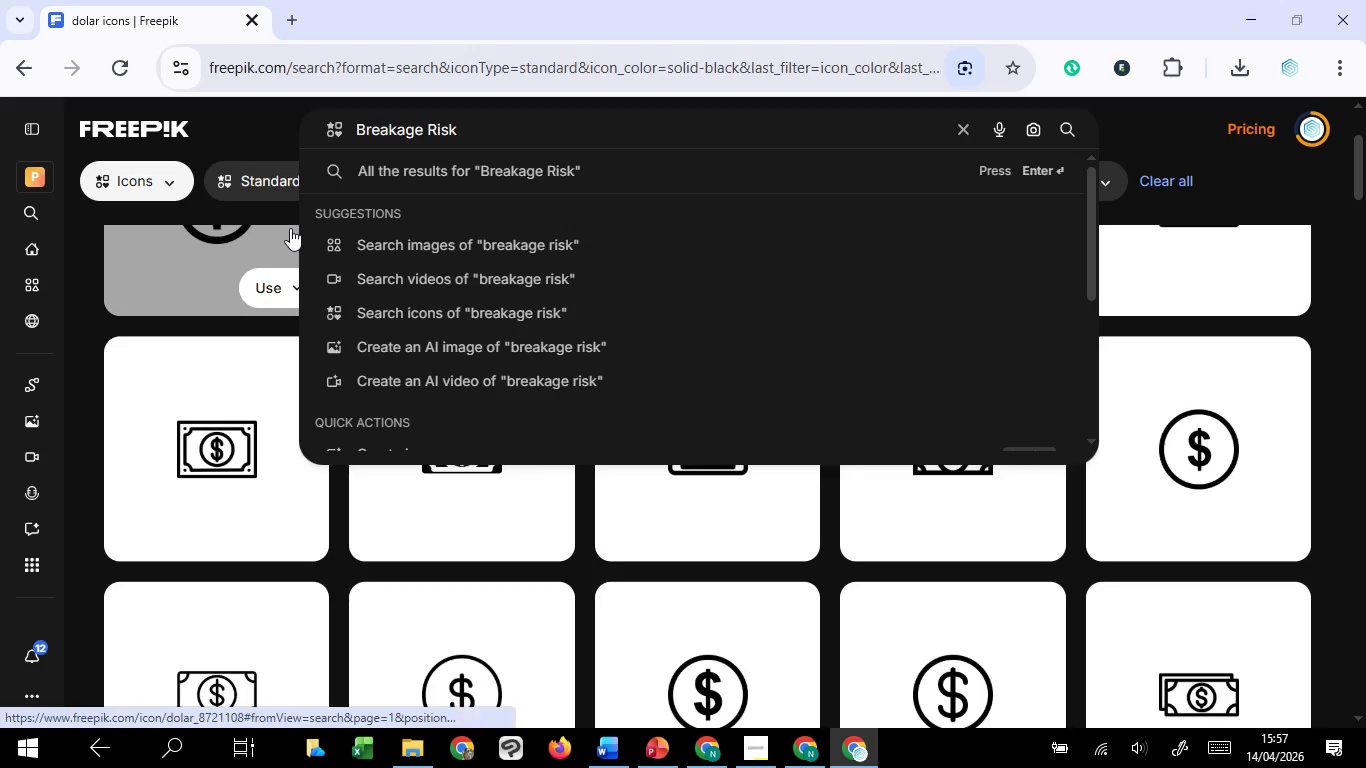 
key(Enter)
 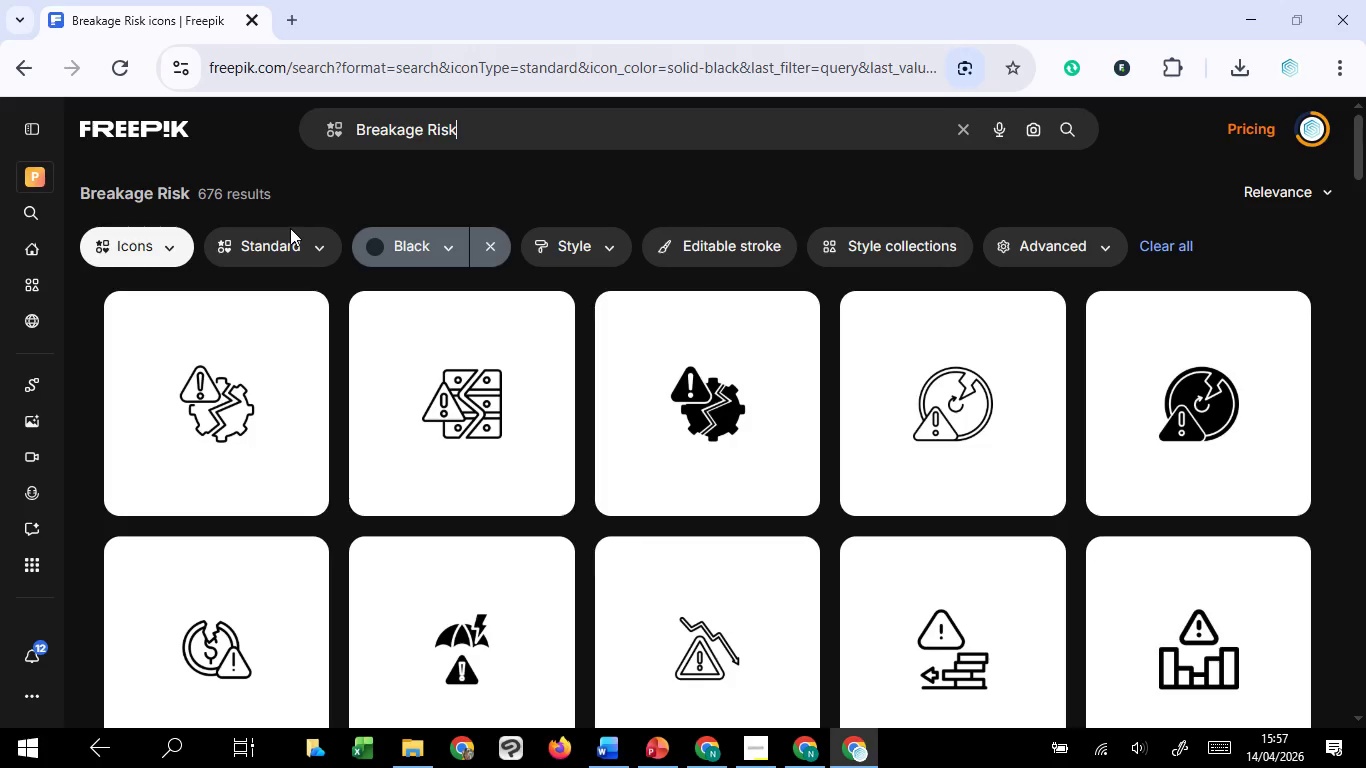 
wait(12.12)
 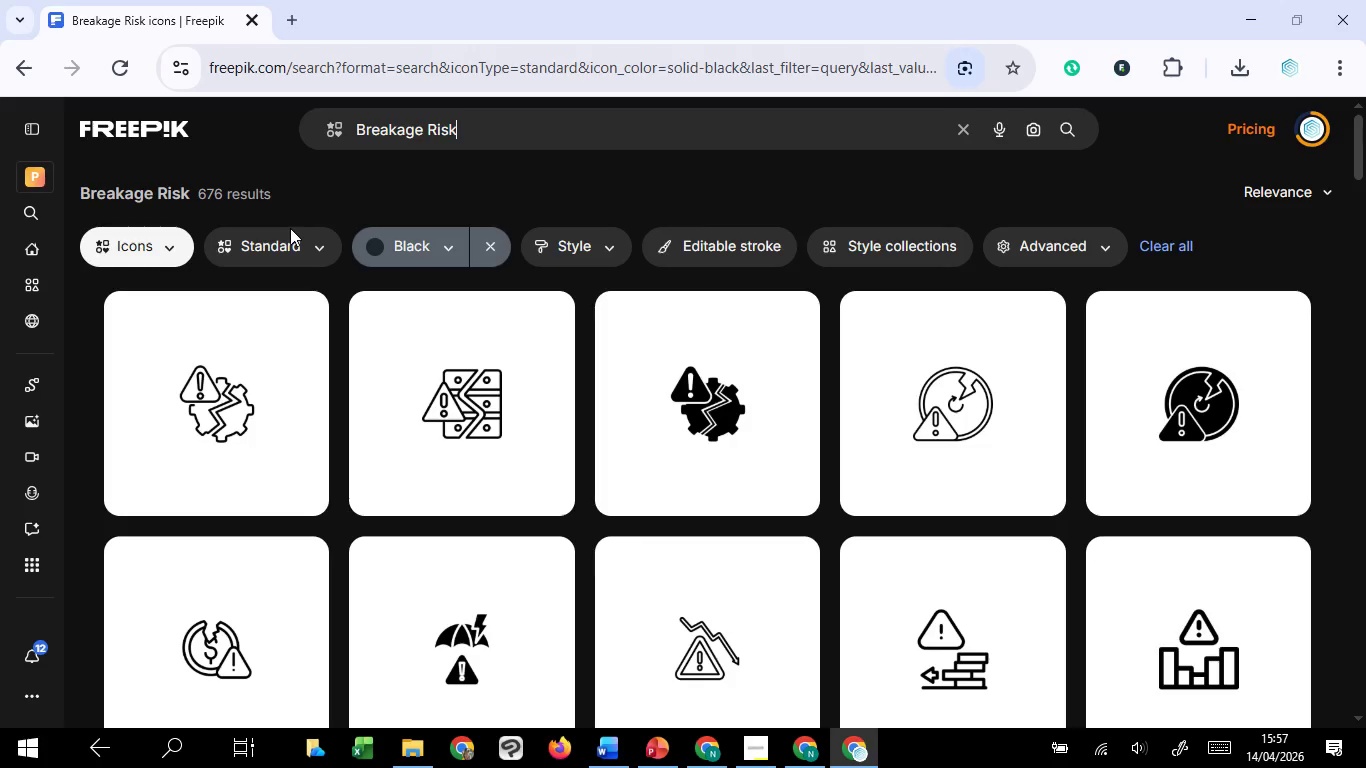 
scroll: coordinate [970, 488], scroll_direction: down, amount: 7.0
 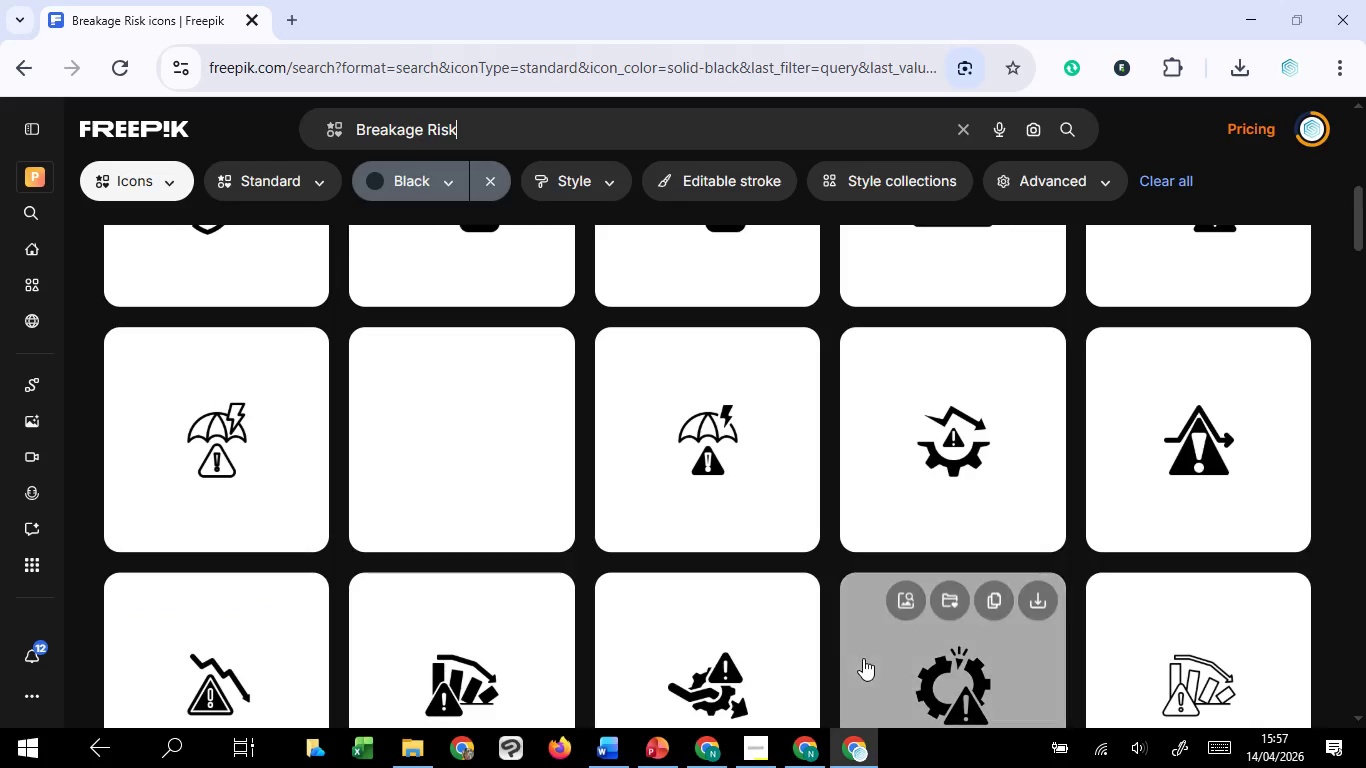 
left_click([807, 603])
 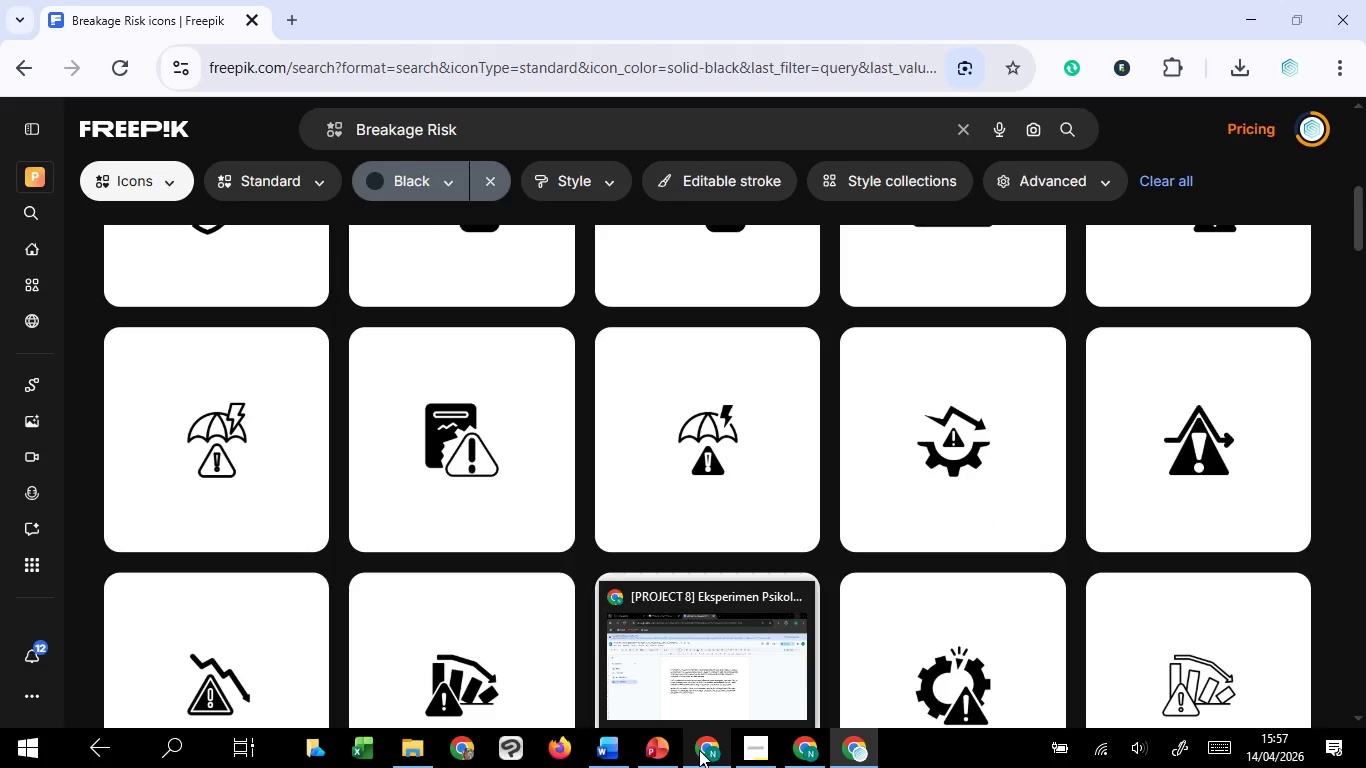 
mouse_move([663, 731])
 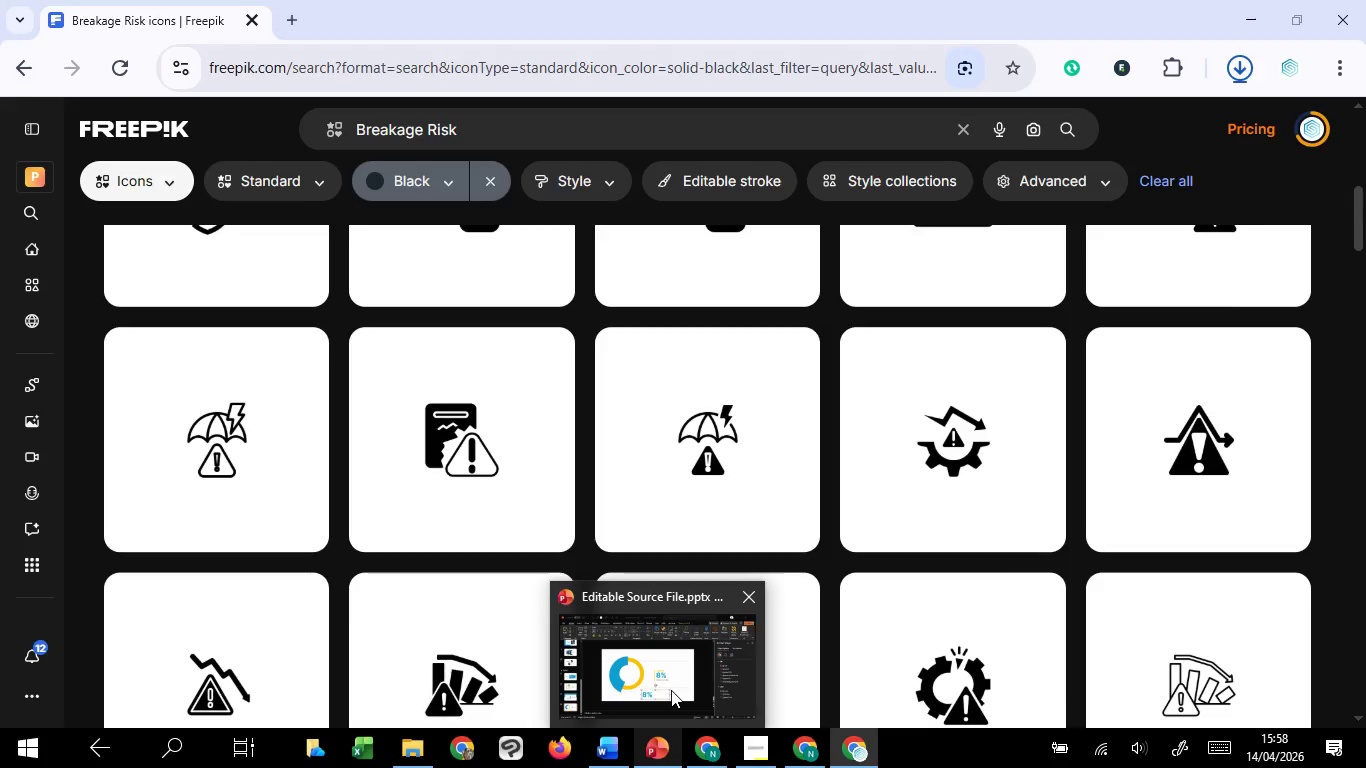 
left_click([671, 690])
 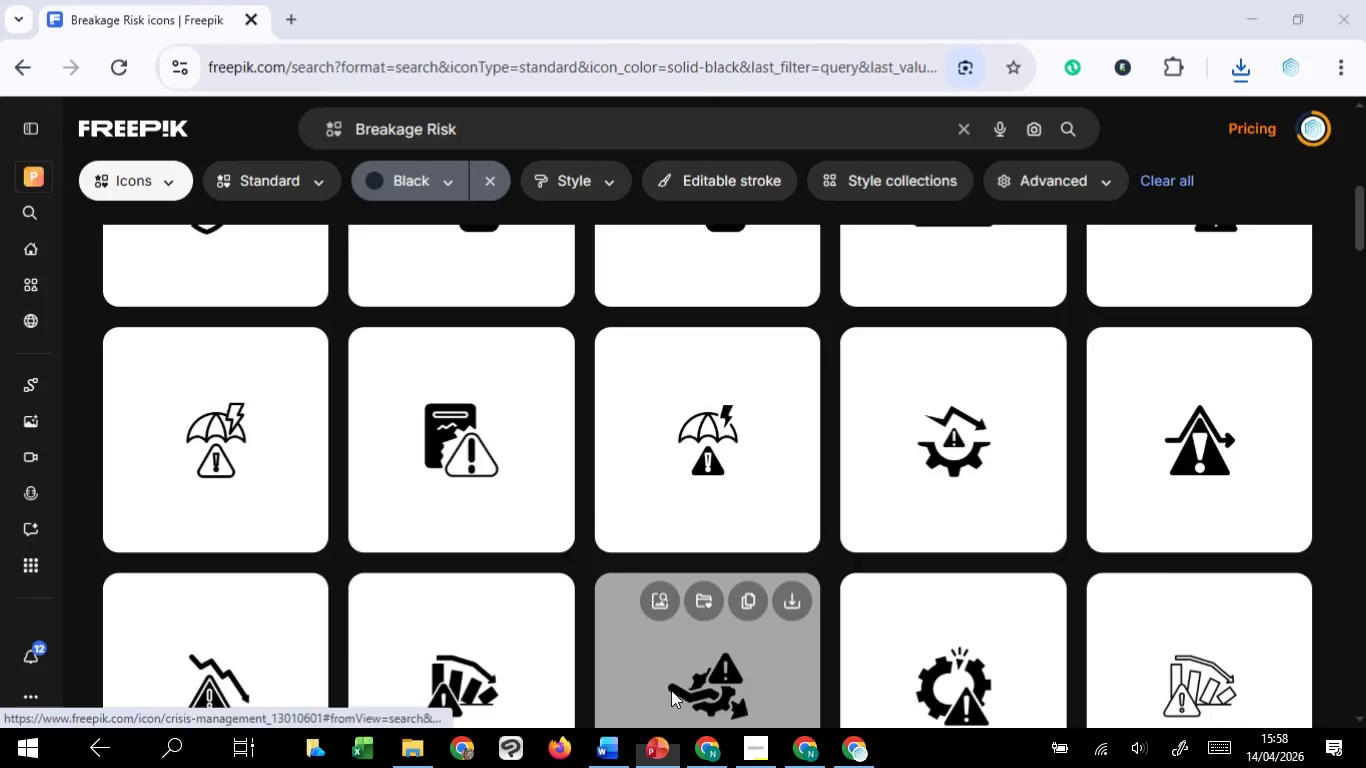 
left_click([940, 562])
 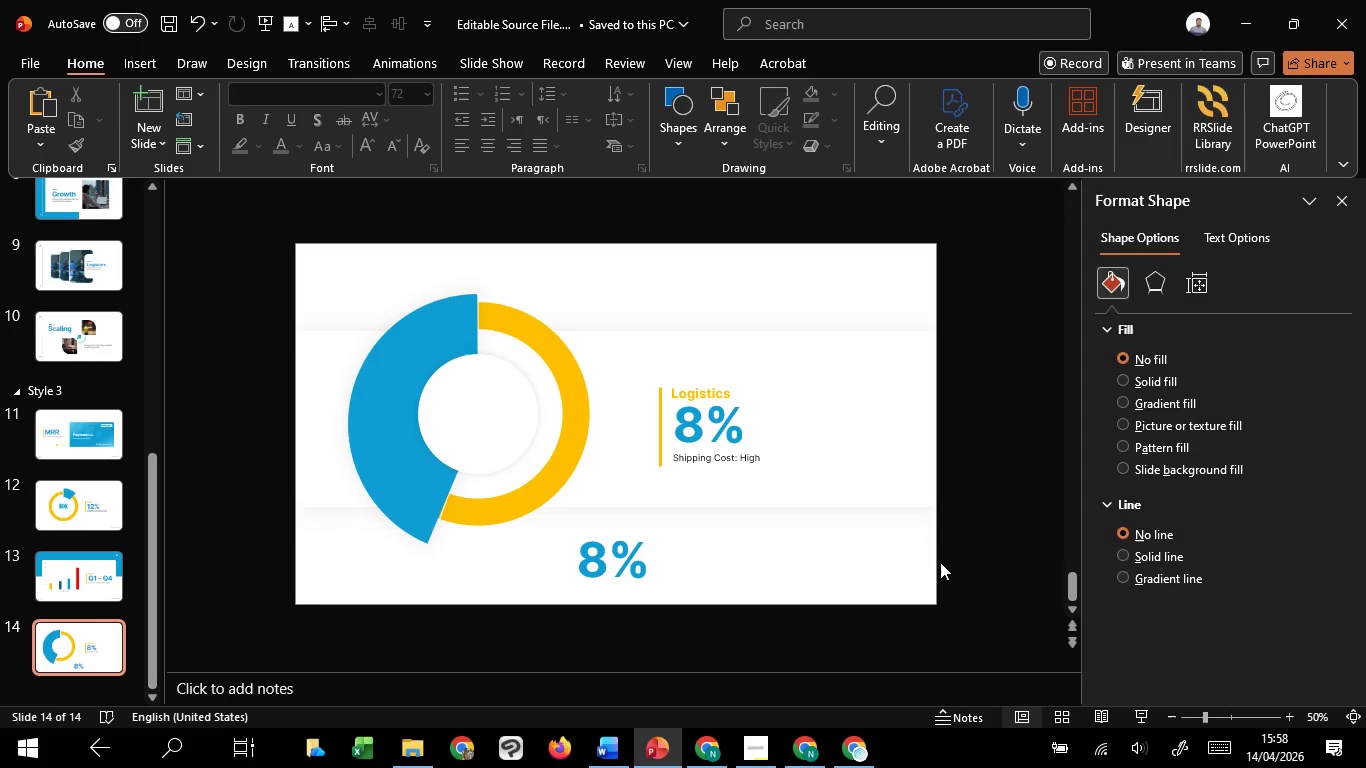 
key(Control+V)
 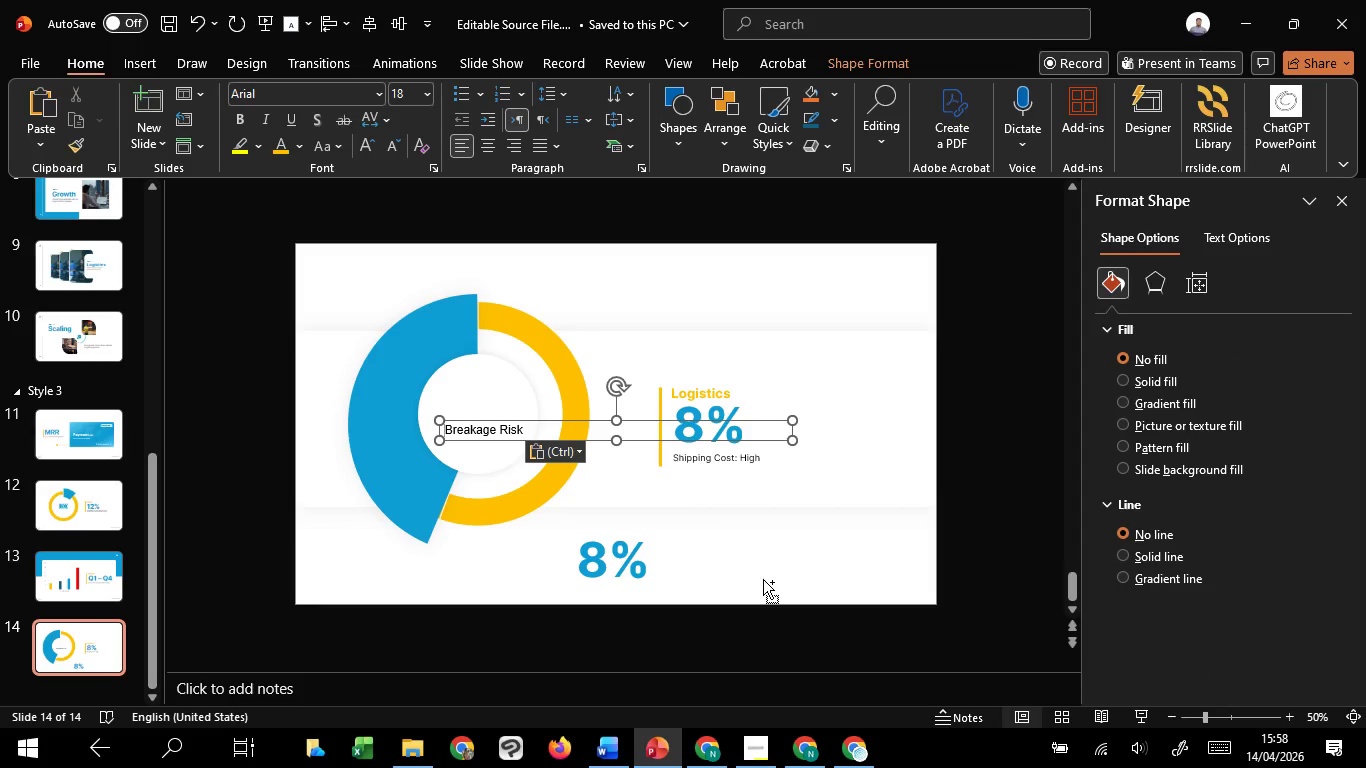 
key(Control+Z)
 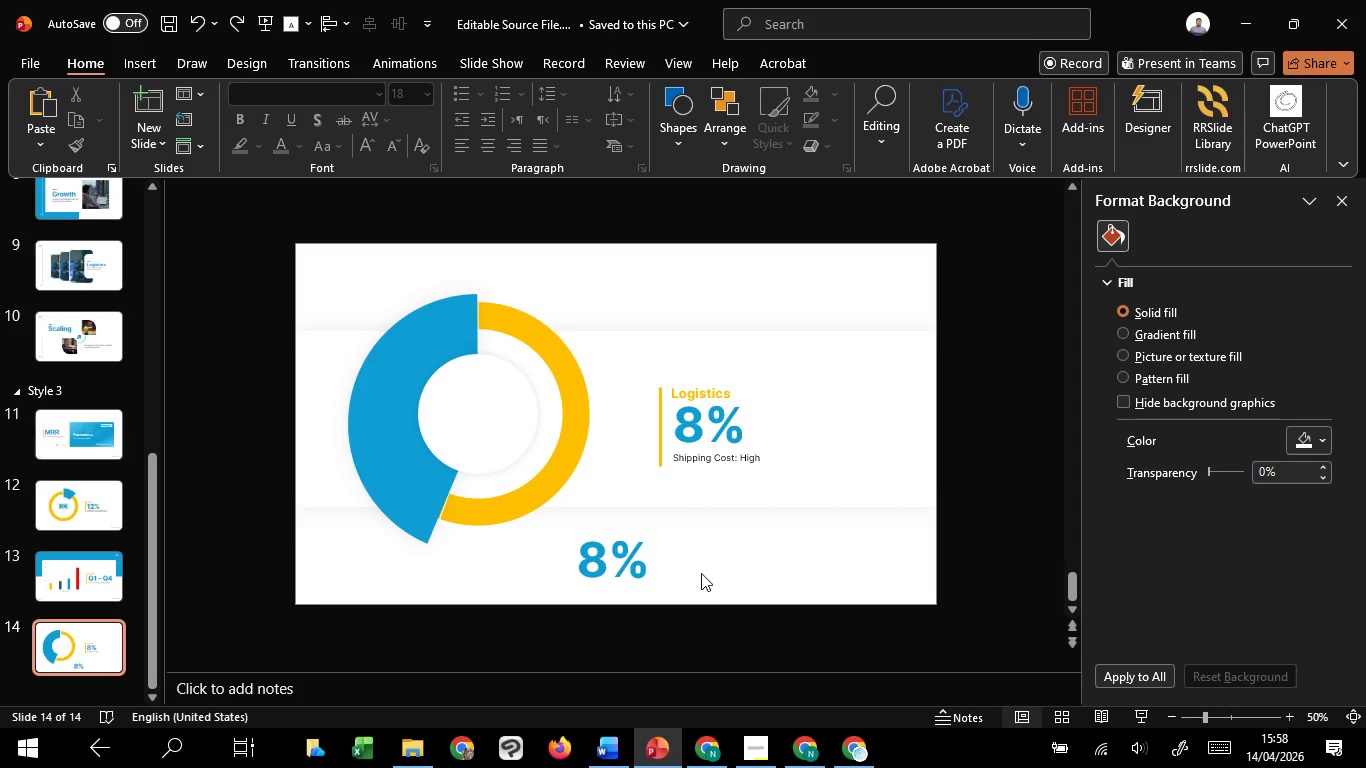 
left_click([607, 559])
 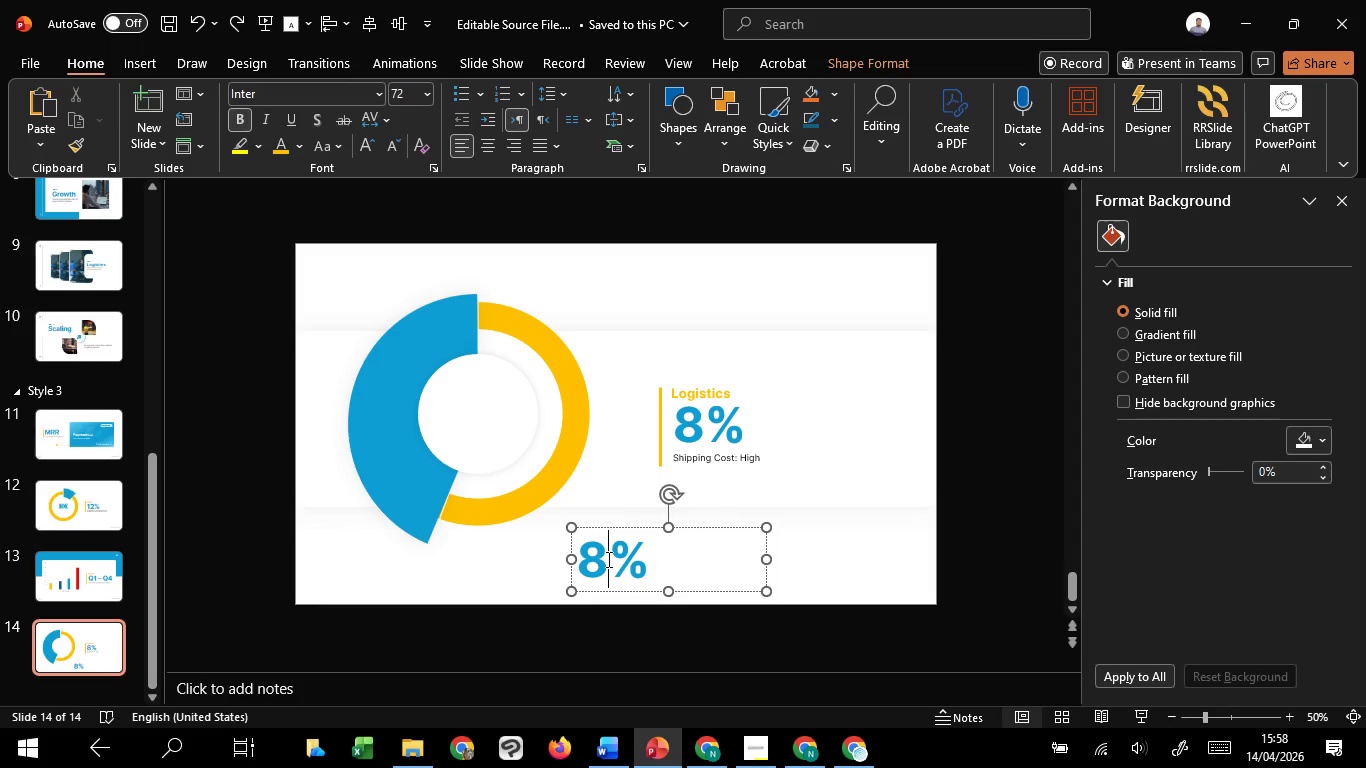 
key(Control+A)
 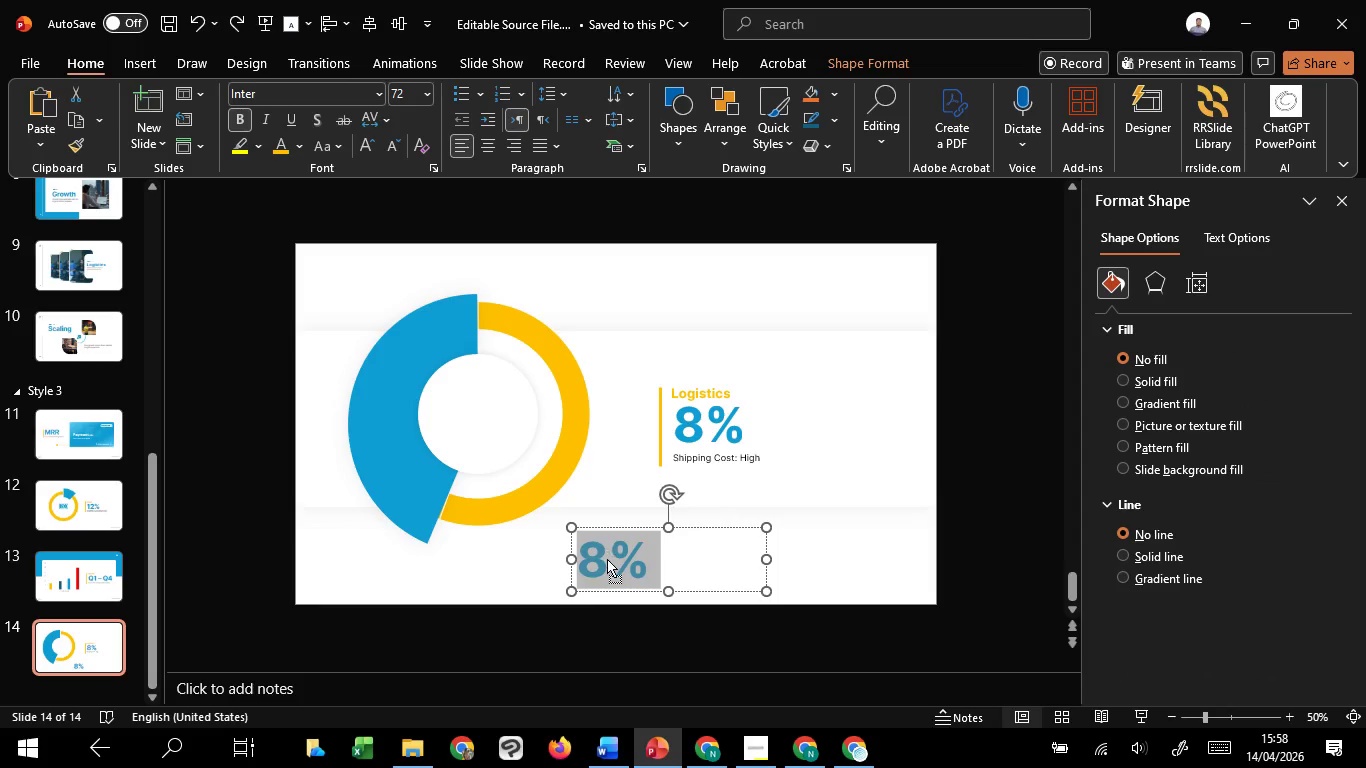 
right_click([607, 559])
 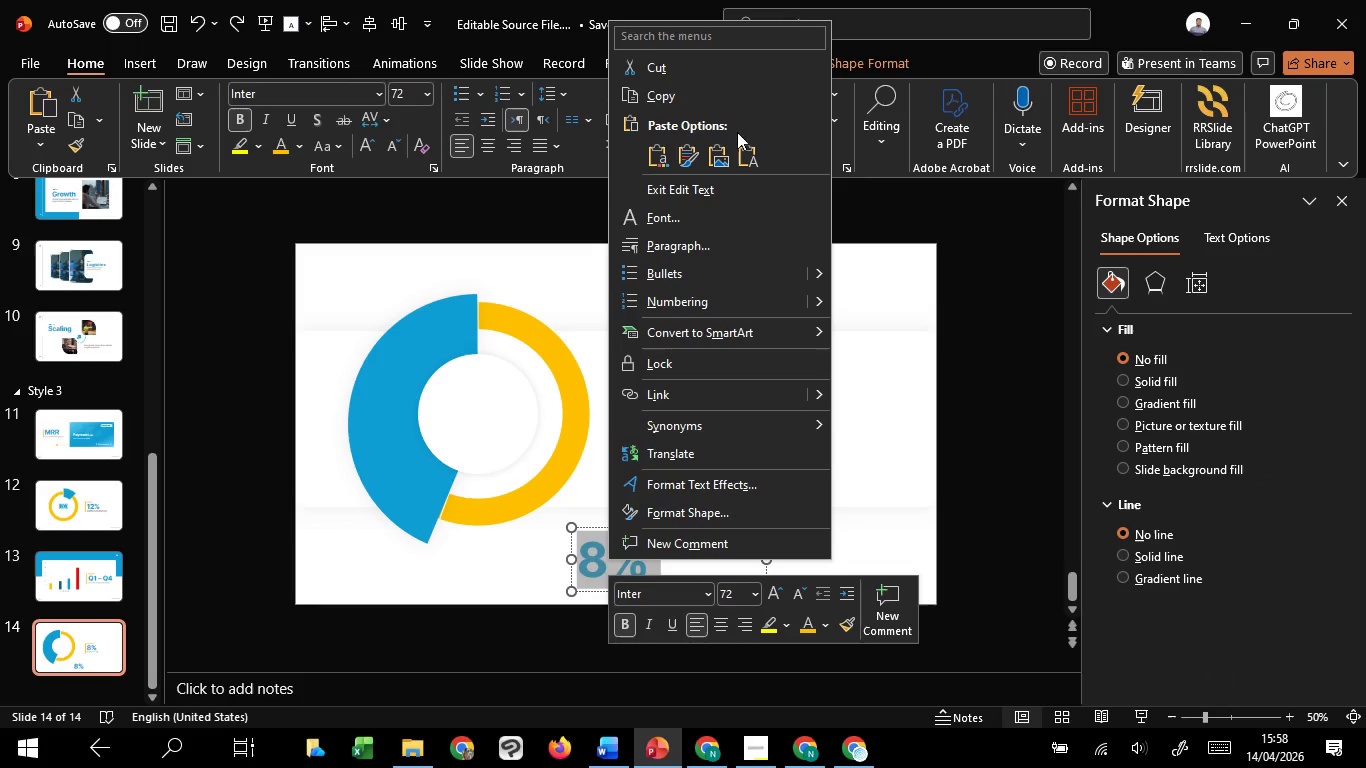 
left_click([741, 157])
 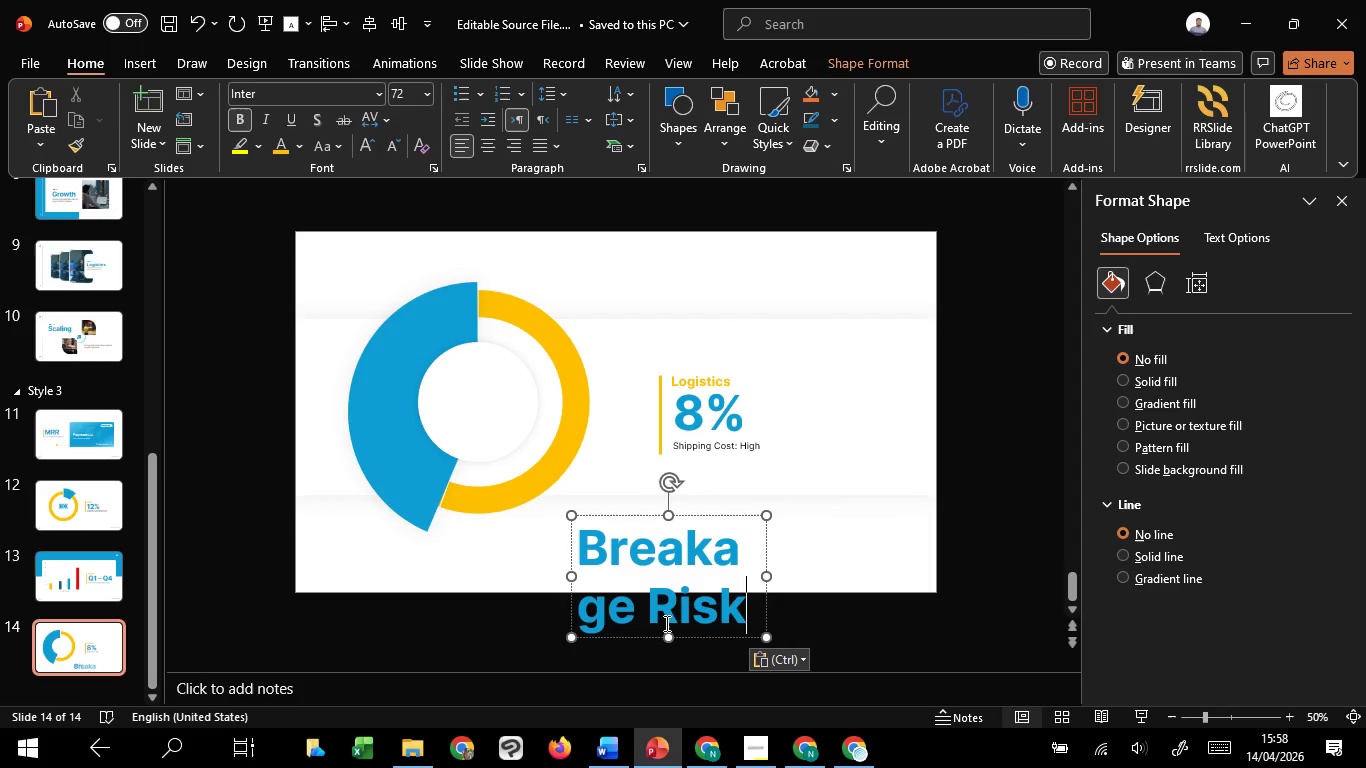 
key(Control+A)
 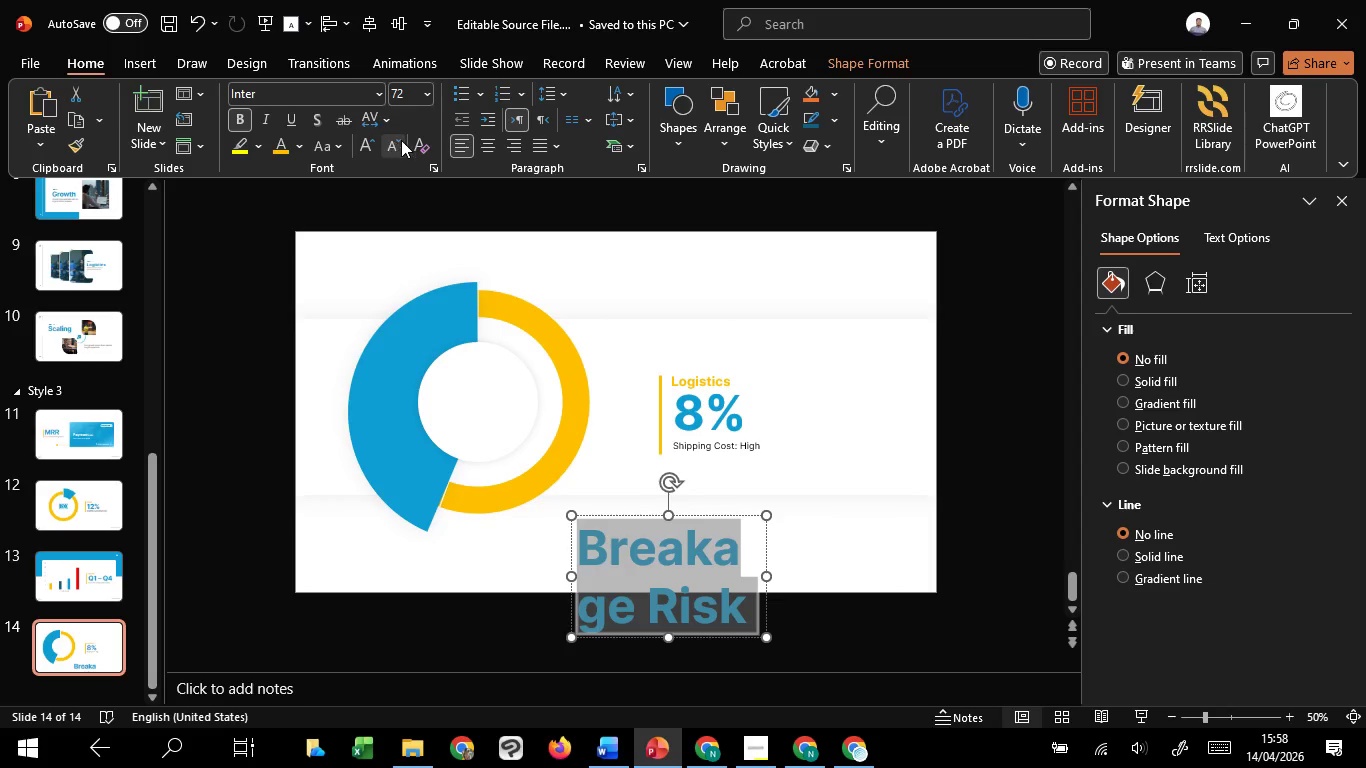 
double_click([395, 142])
 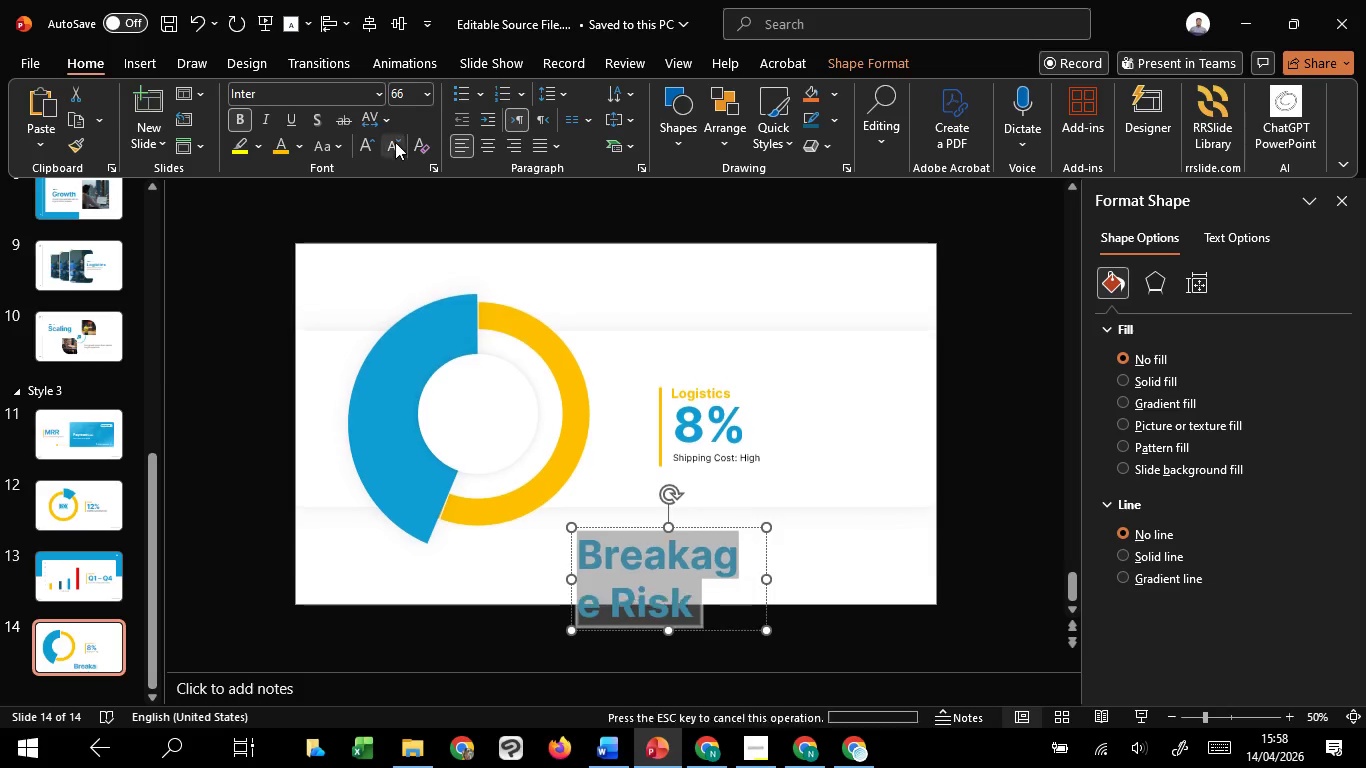 
triple_click([395, 142])
 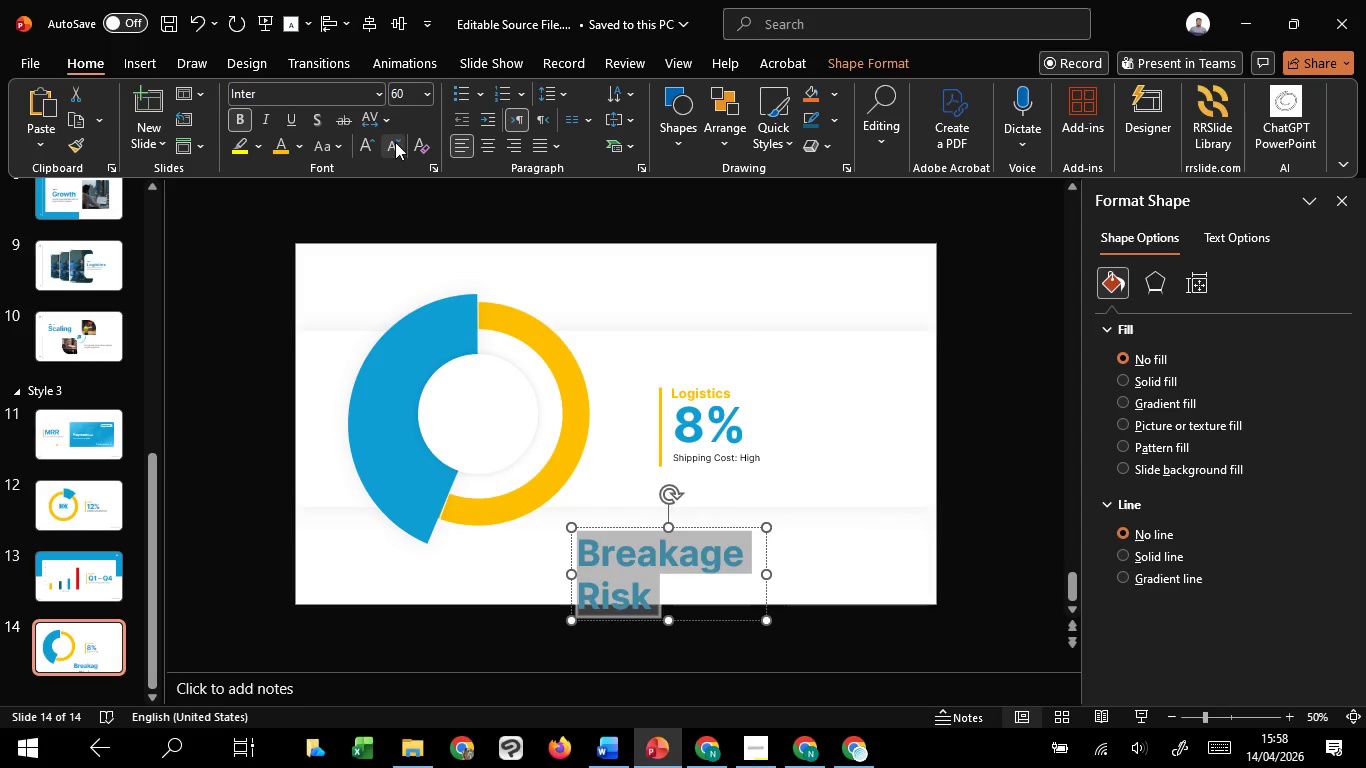 
triple_click([395, 142])
 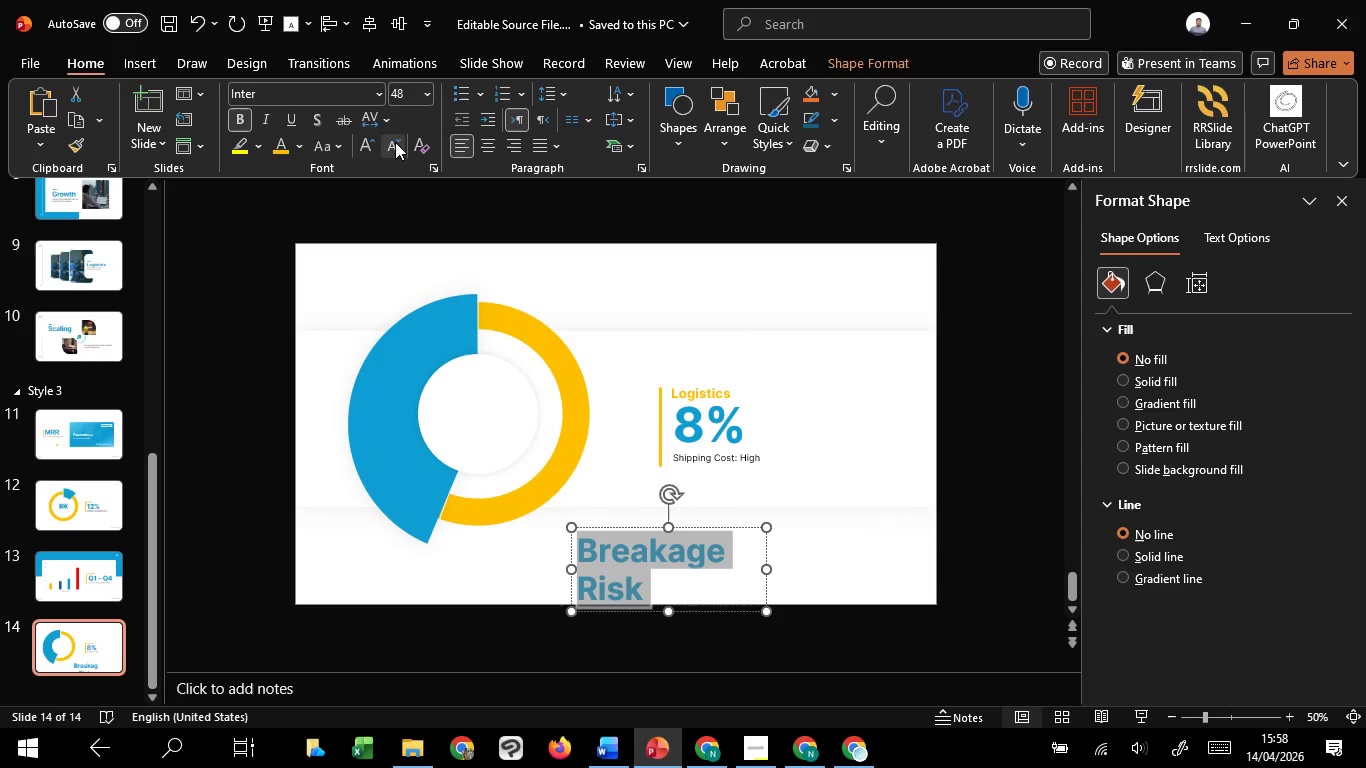 
triple_click([395, 142])
 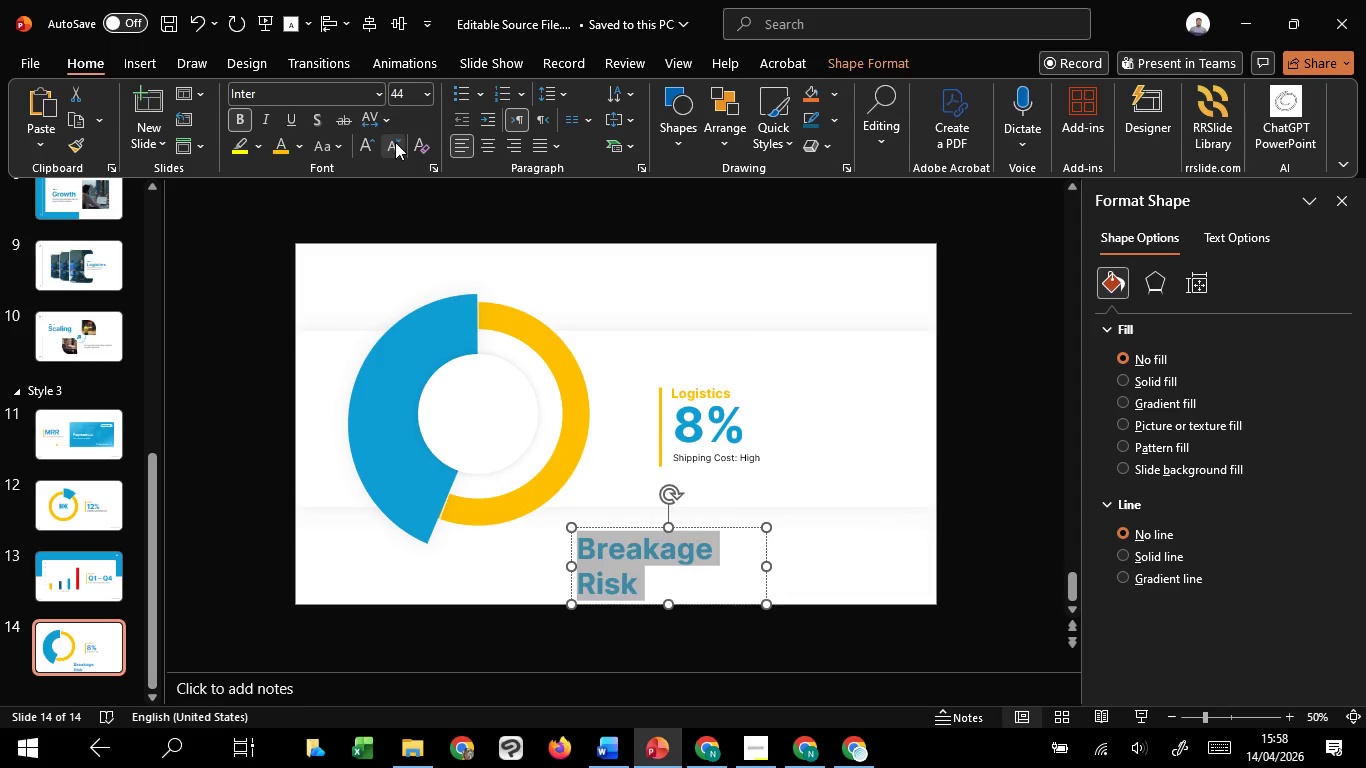 
triple_click([395, 142])
 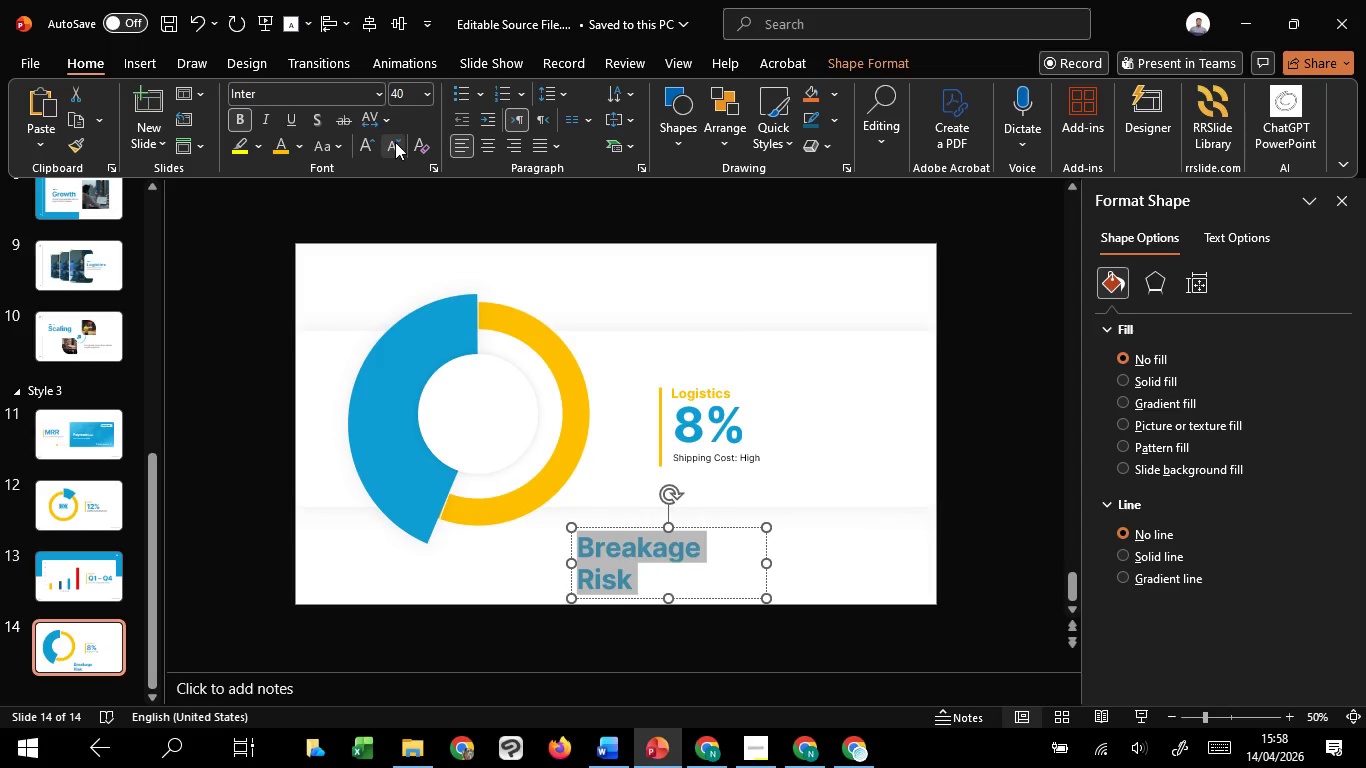 
triple_click([395, 142])
 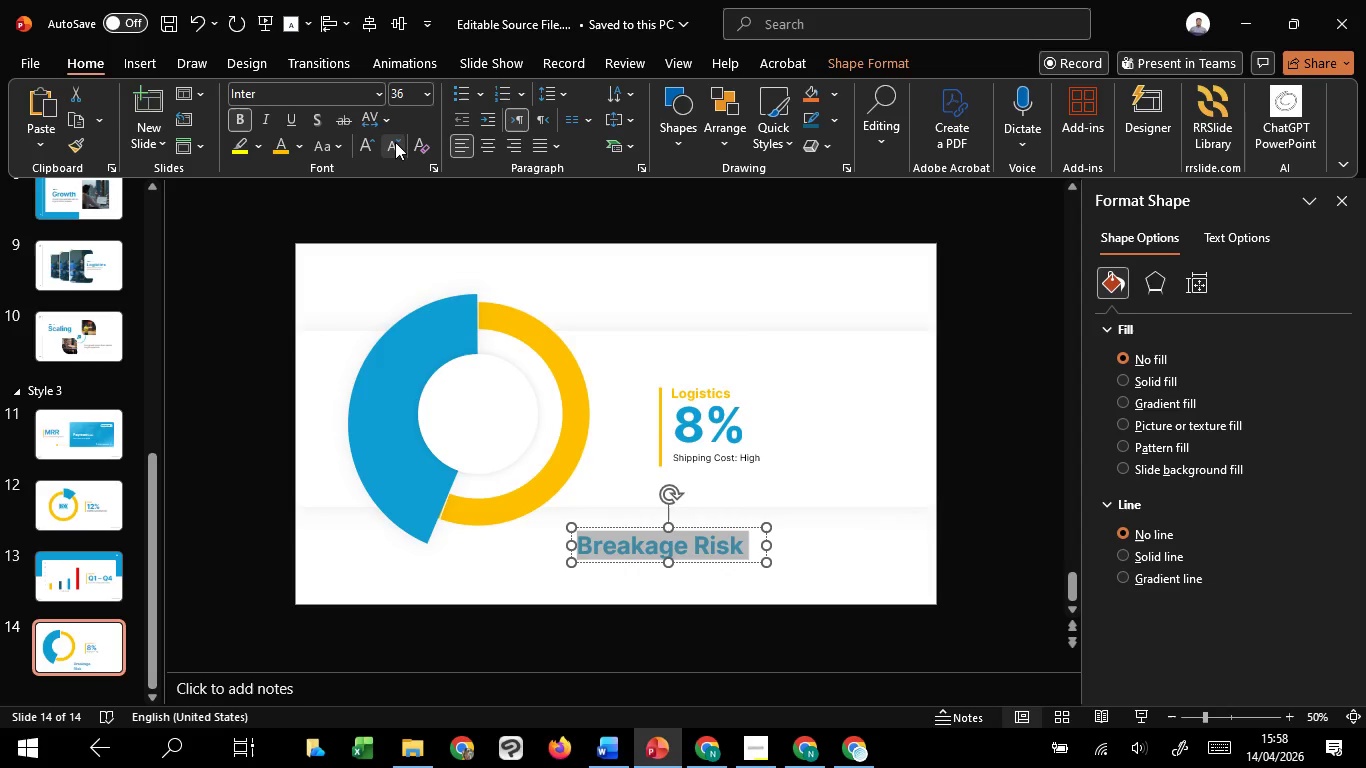 
triple_click([395, 142])
 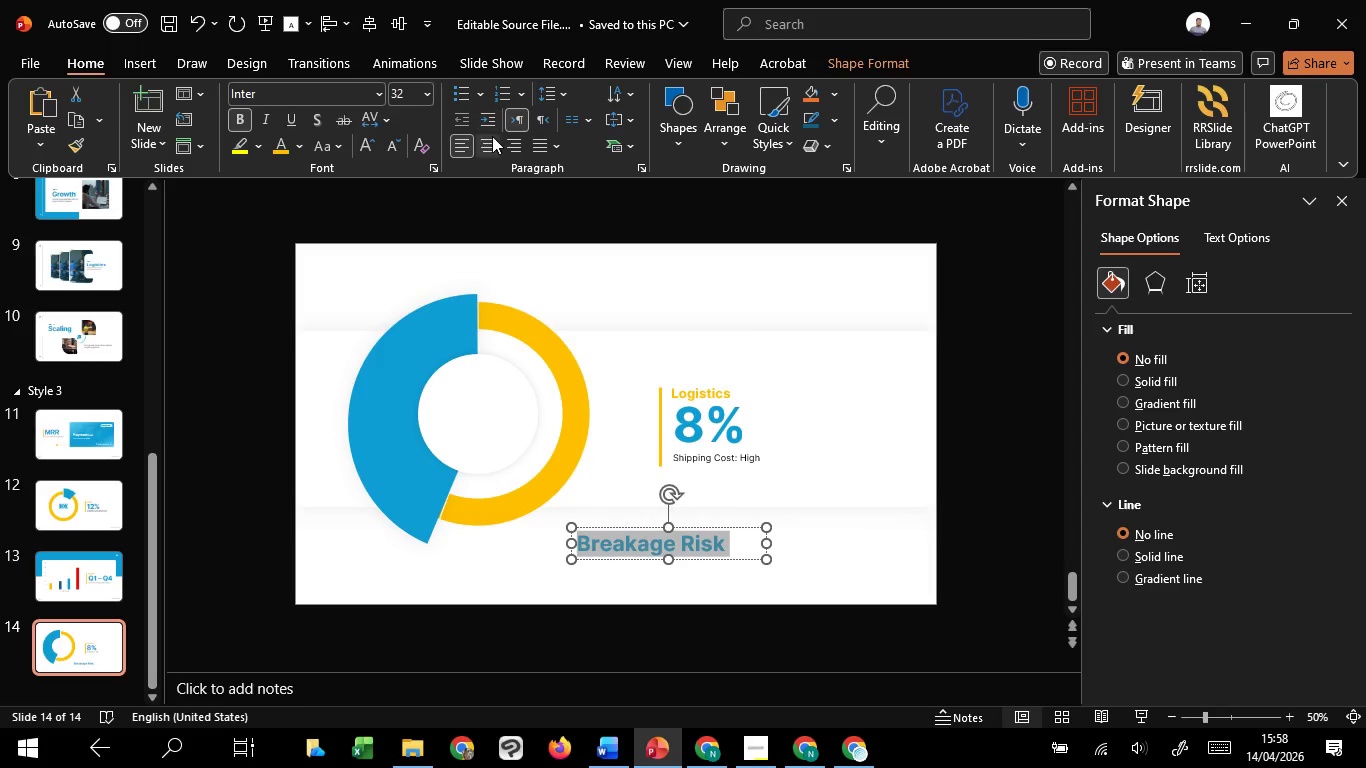 
left_click([493, 136])
 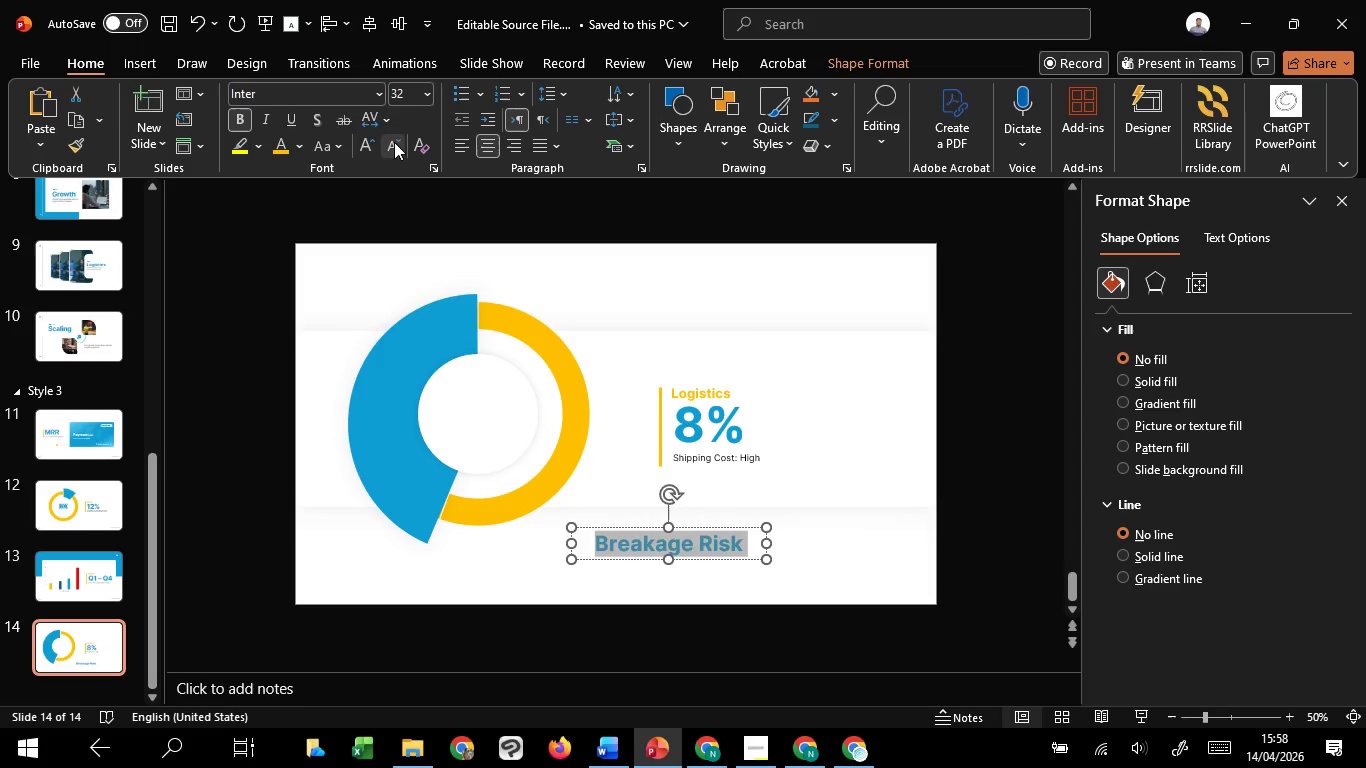 
double_click([394, 142])
 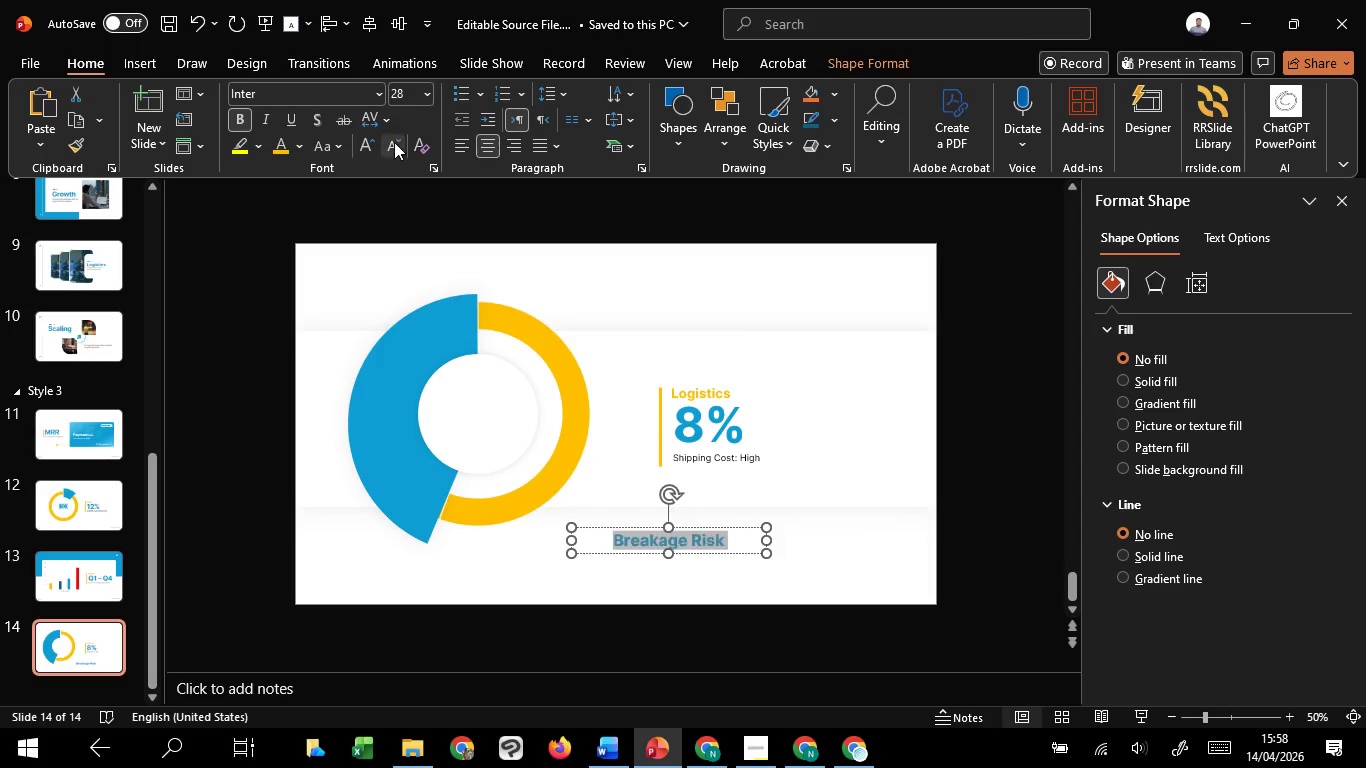 
triple_click([394, 142])
 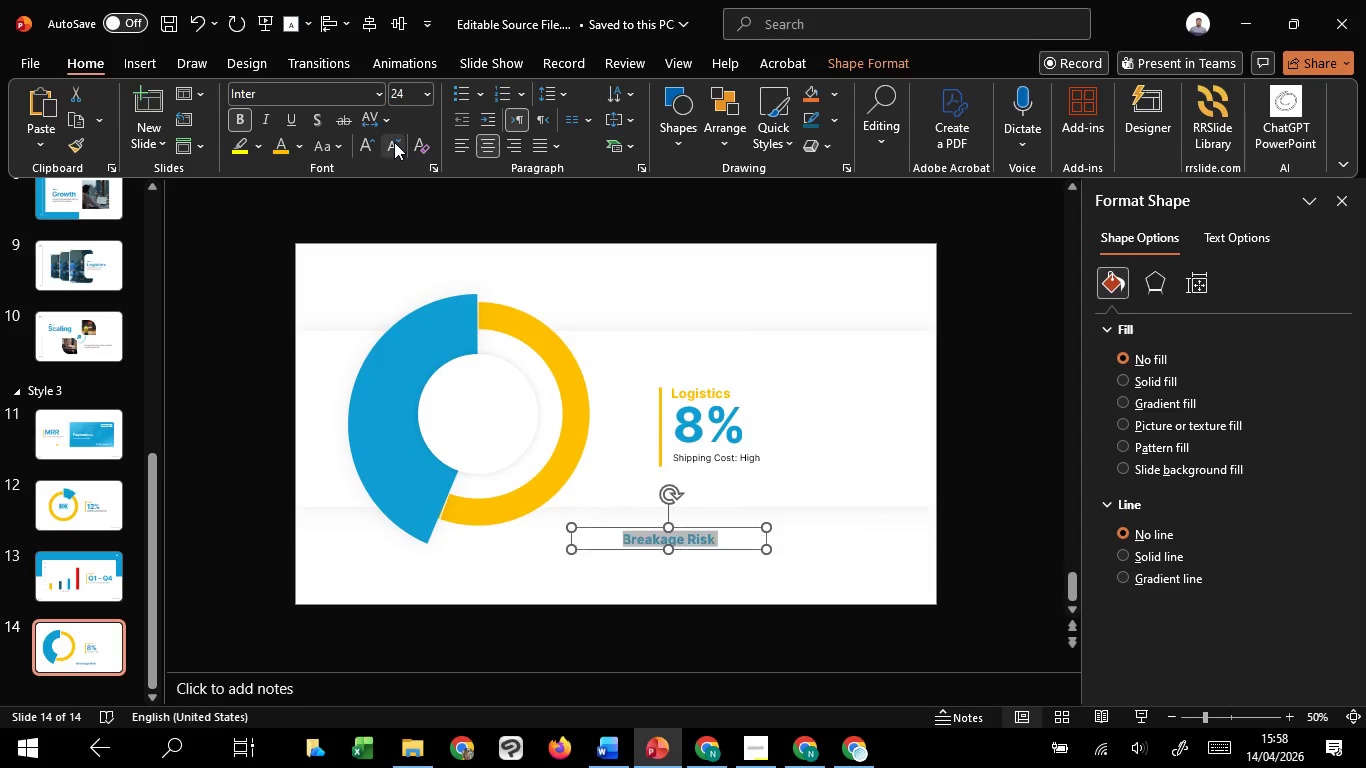 
triple_click([394, 142])
 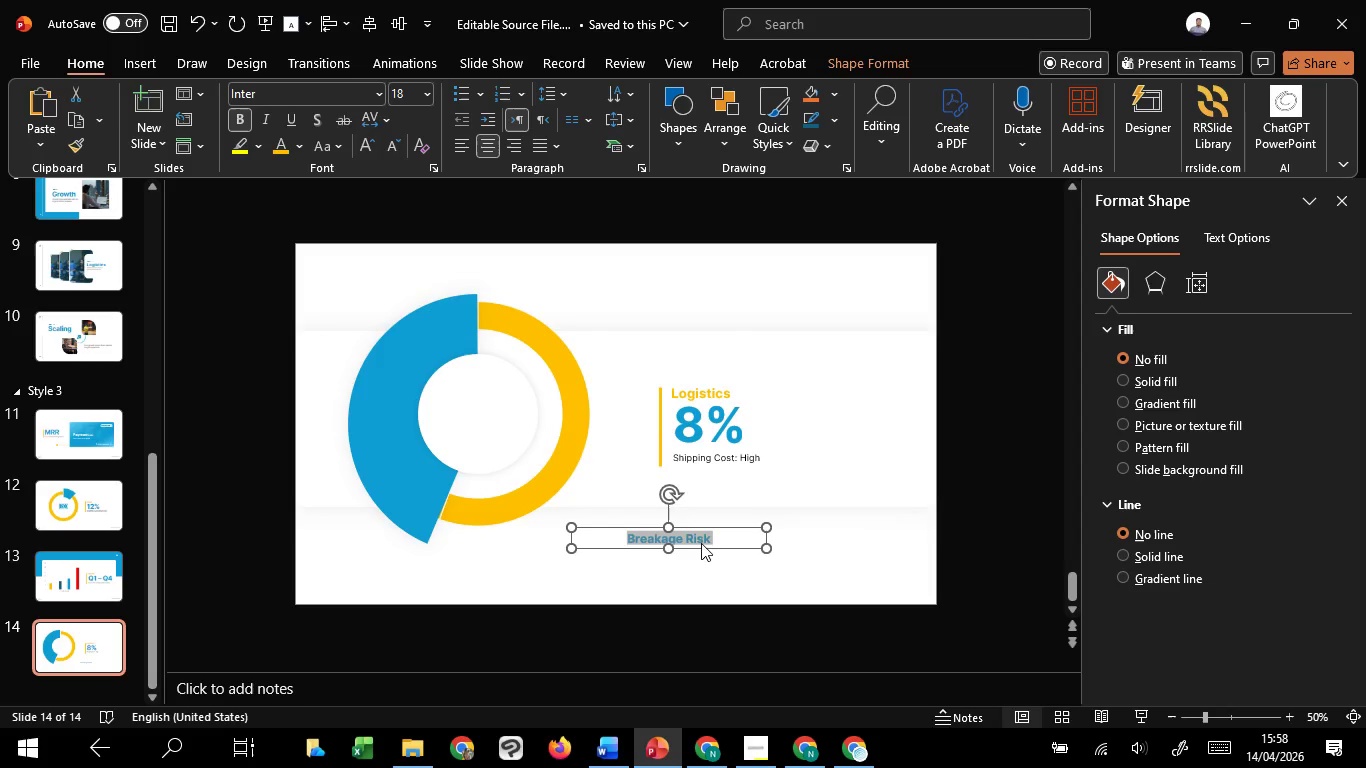 
left_click_drag(start_coordinate=[701, 546], to_coordinate=[510, 438])
 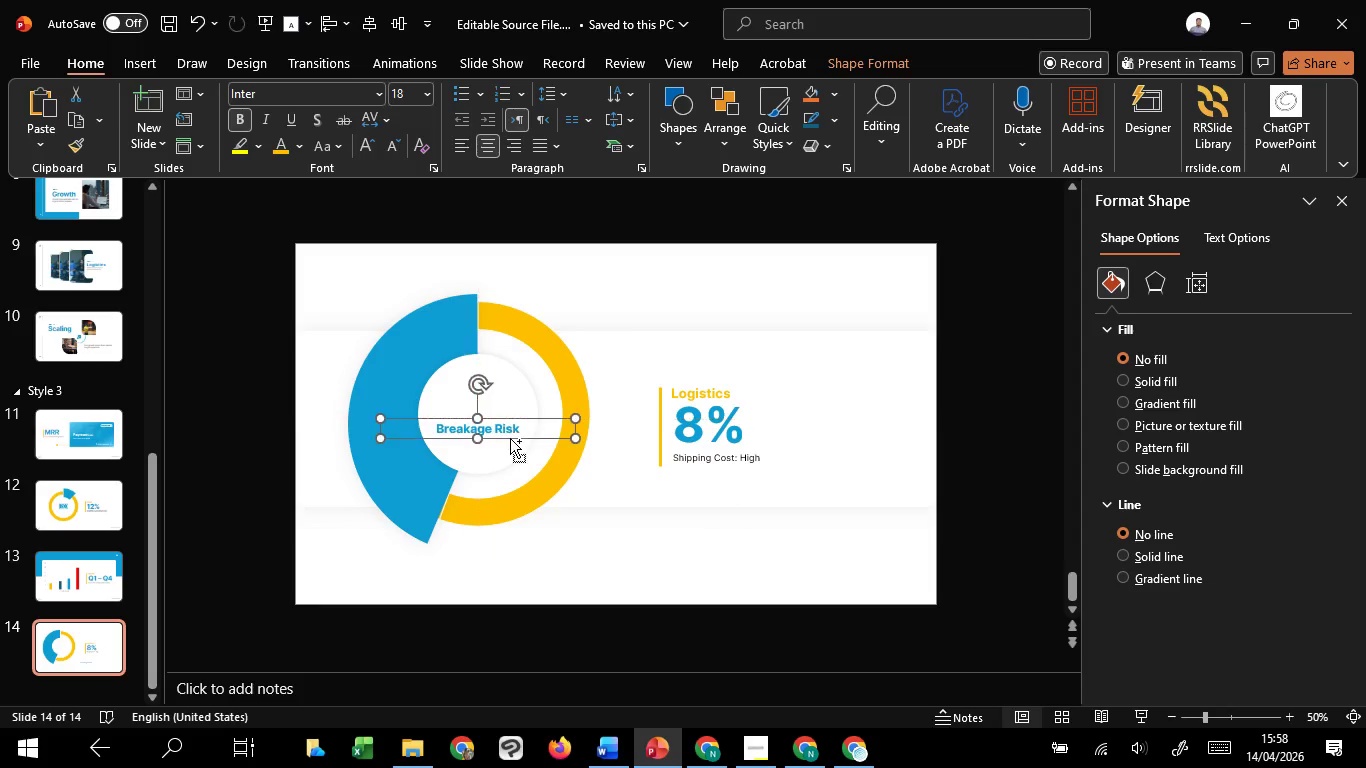 
hold_key(key=ControlLeft, duration=2.45)
scroll: coordinate [510, 438], scroll_direction: up, amount: 5.0
 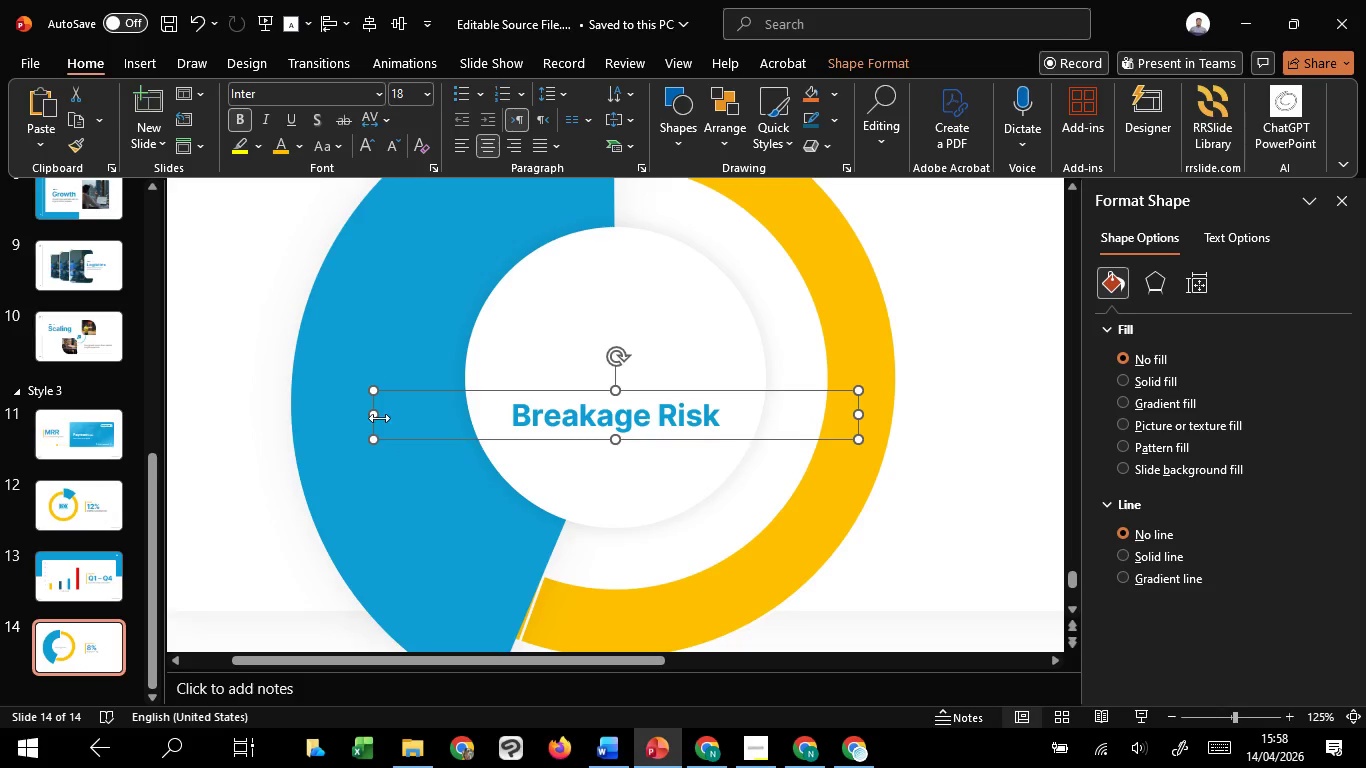 
hold_key(key=ShiftLeft, duration=1.49)
left_click_drag(start_coordinate=[379, 418], to_coordinate=[496, 427])
 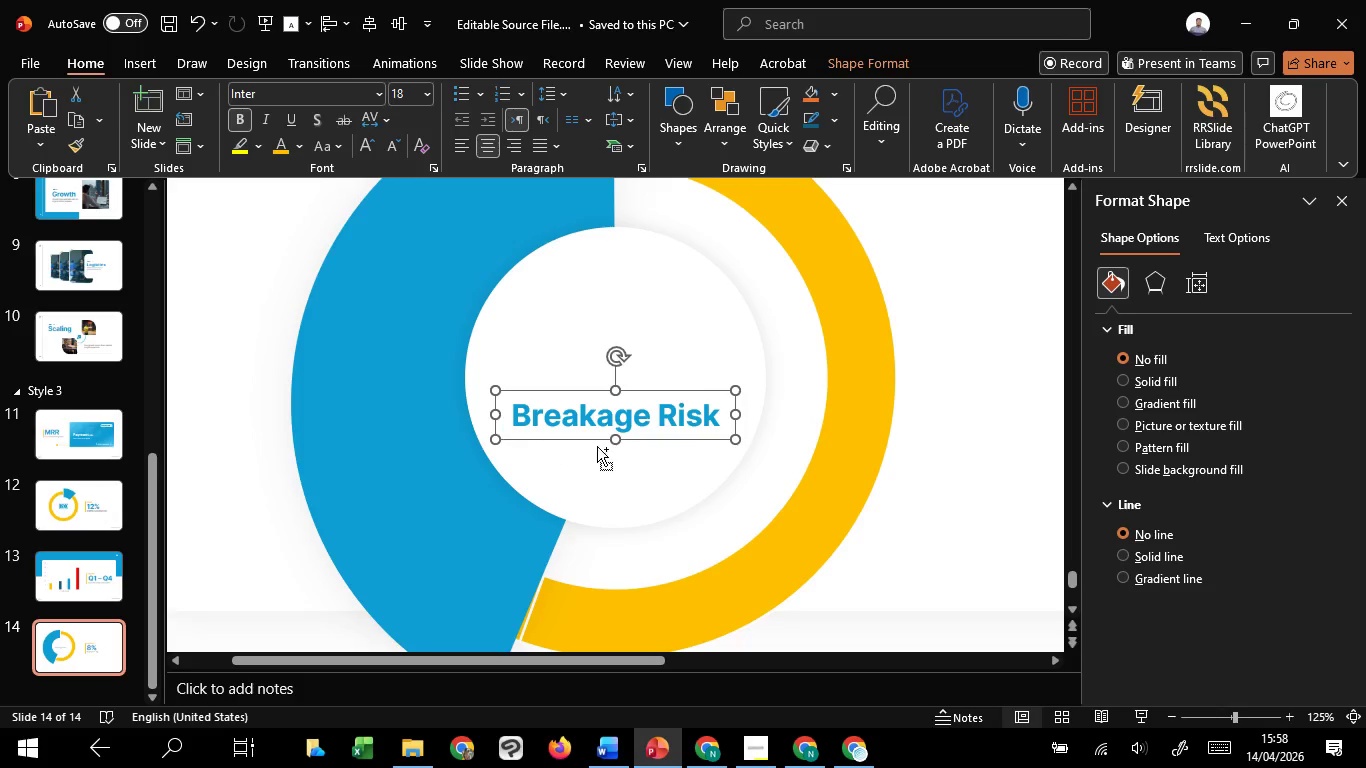 
hold_key(key=ShiftLeft, duration=1.51)
left_click_drag(start_coordinate=[631, 439], to_coordinate=[631, 434])
 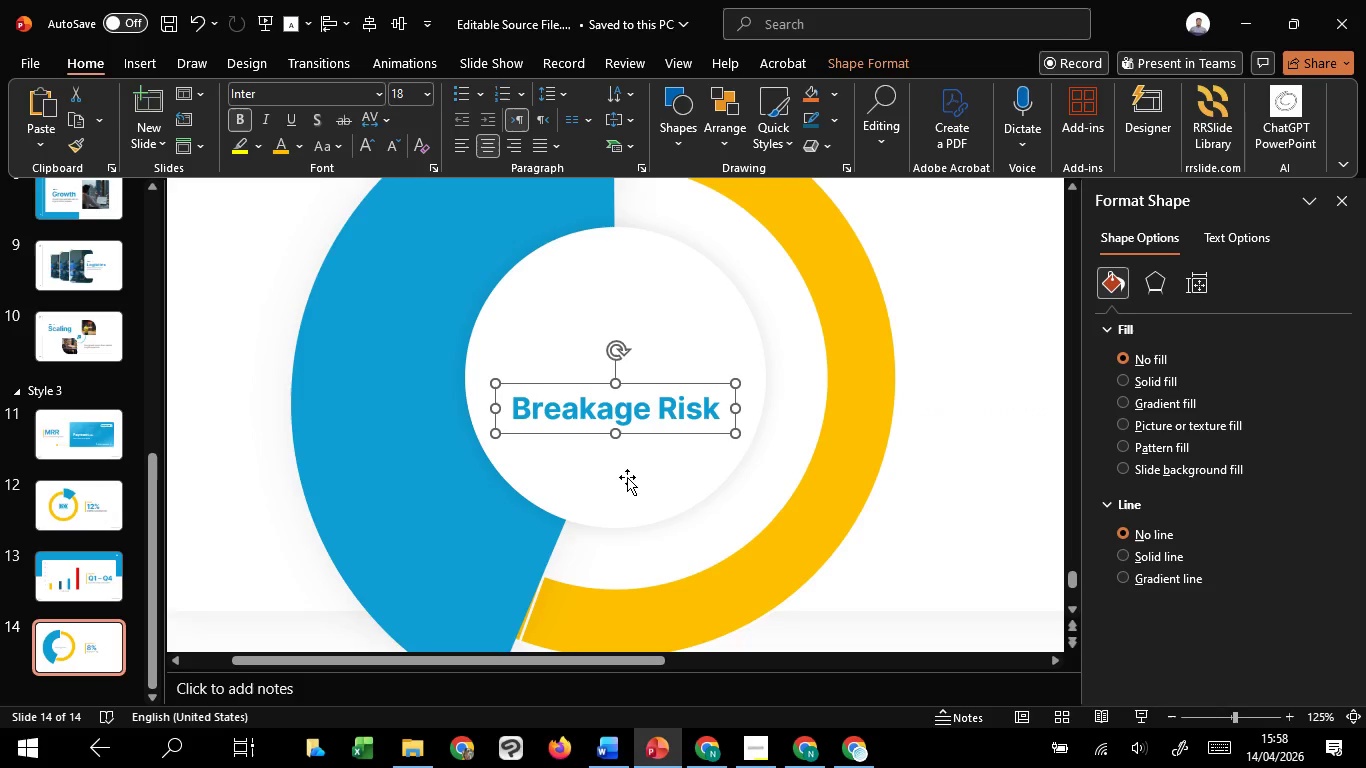 
hold_key(key=ShiftLeft, duration=1.5)
left_click([627, 477])
 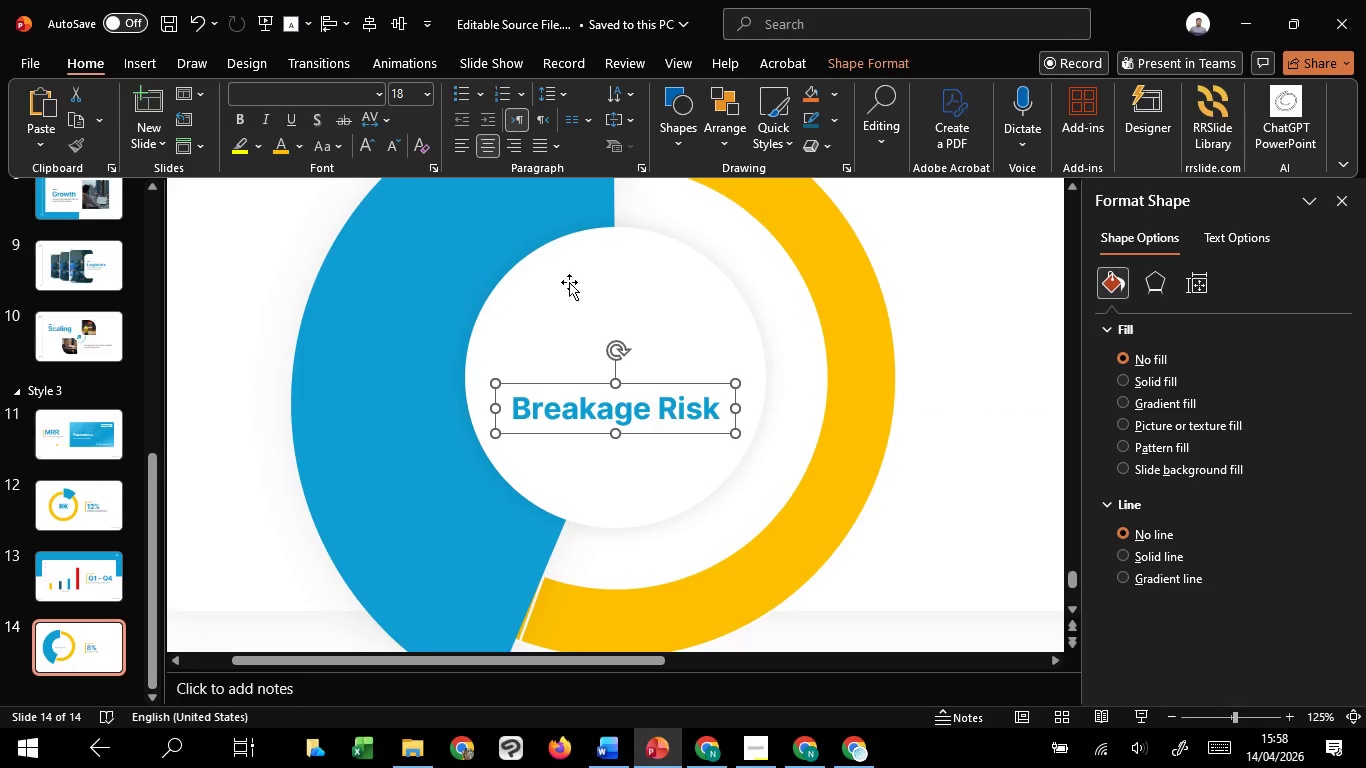 
left_click([577, 260])
 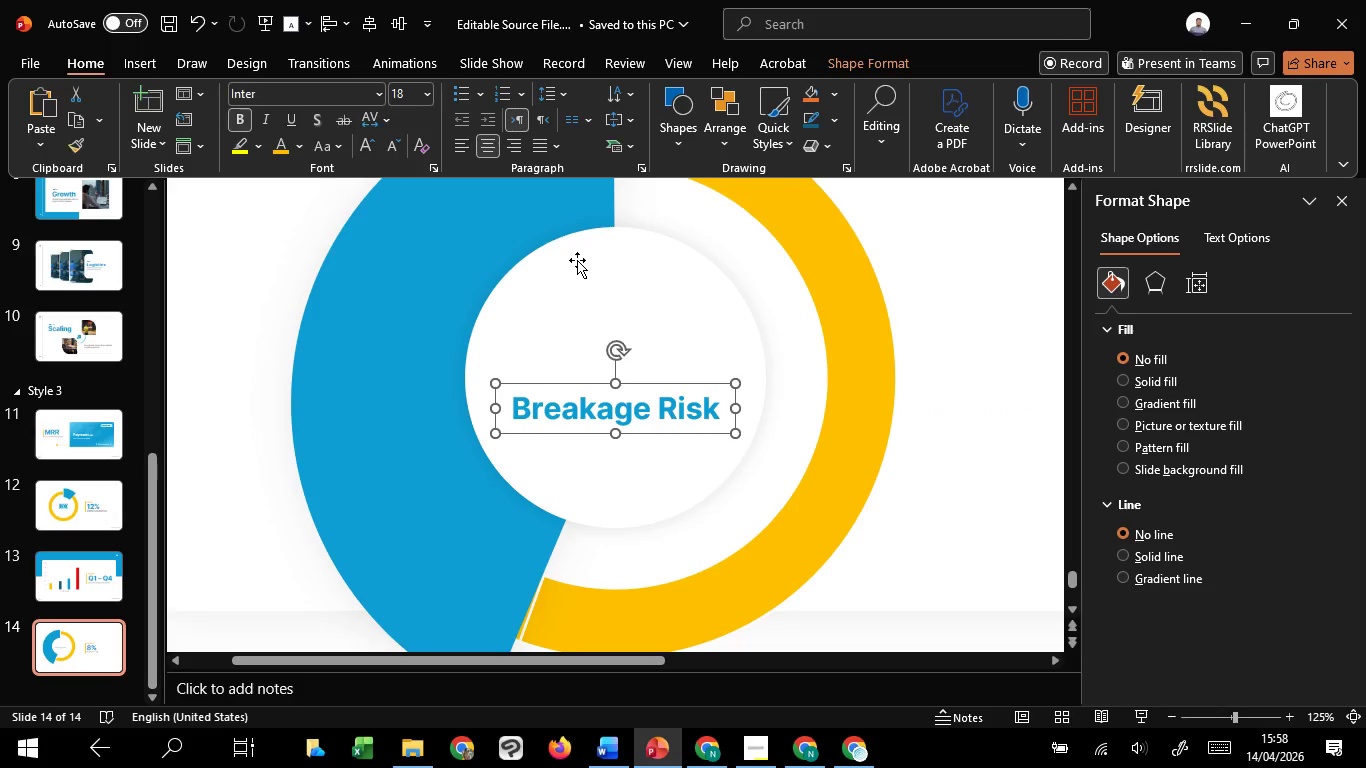 
hold_key(key=ShiftLeft, duration=1.34)
left_click([577, 260])
 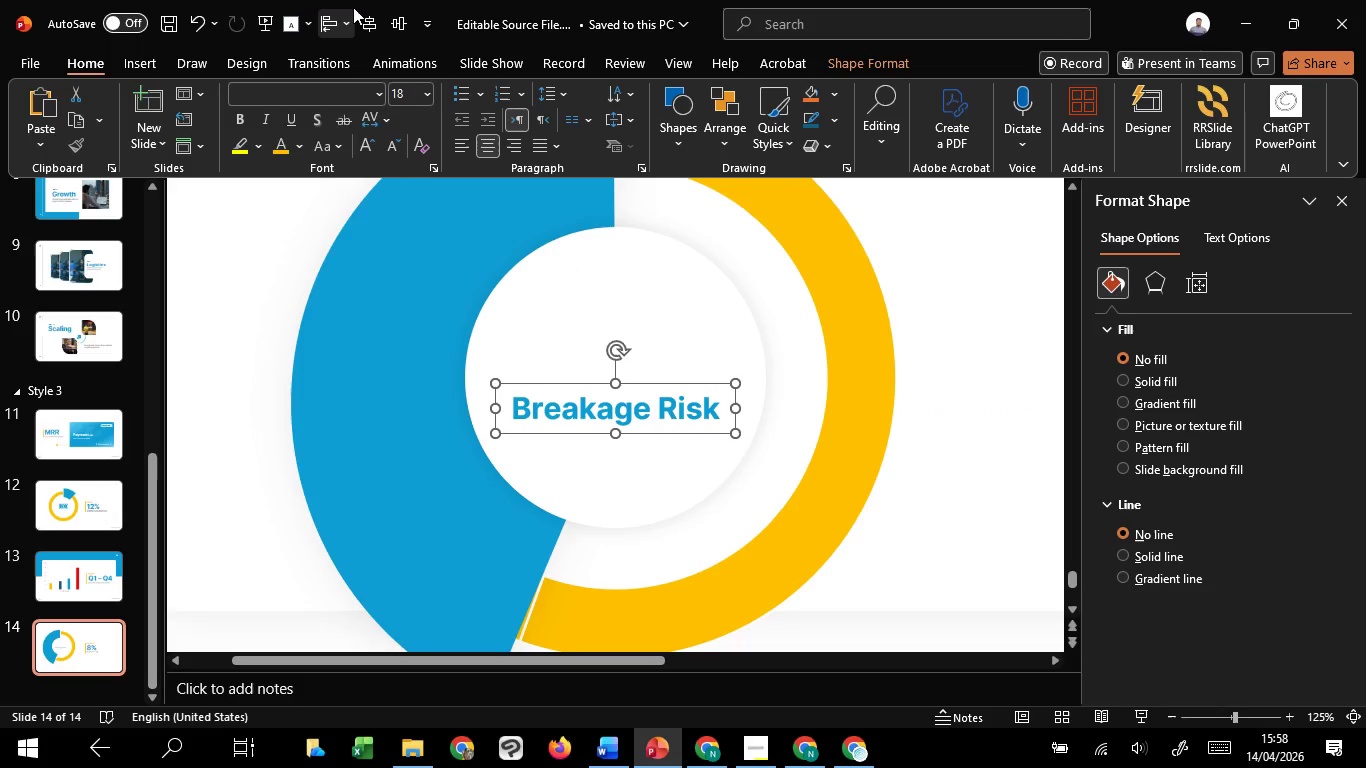 
left_click([369, 11])
 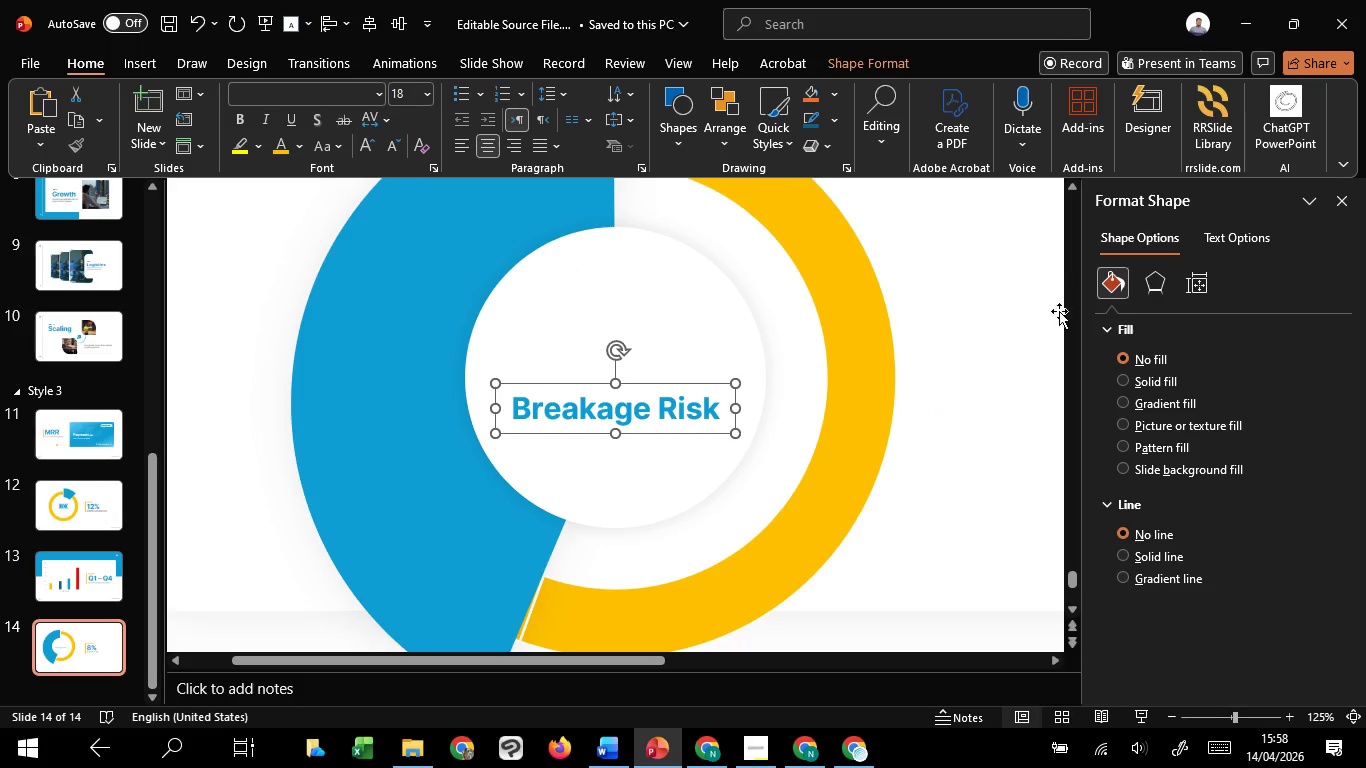 
hold_key(key=ControlLeft, duration=0.67)
scroll: coordinate [918, 430], scroll_direction: down, amount: 4.0
 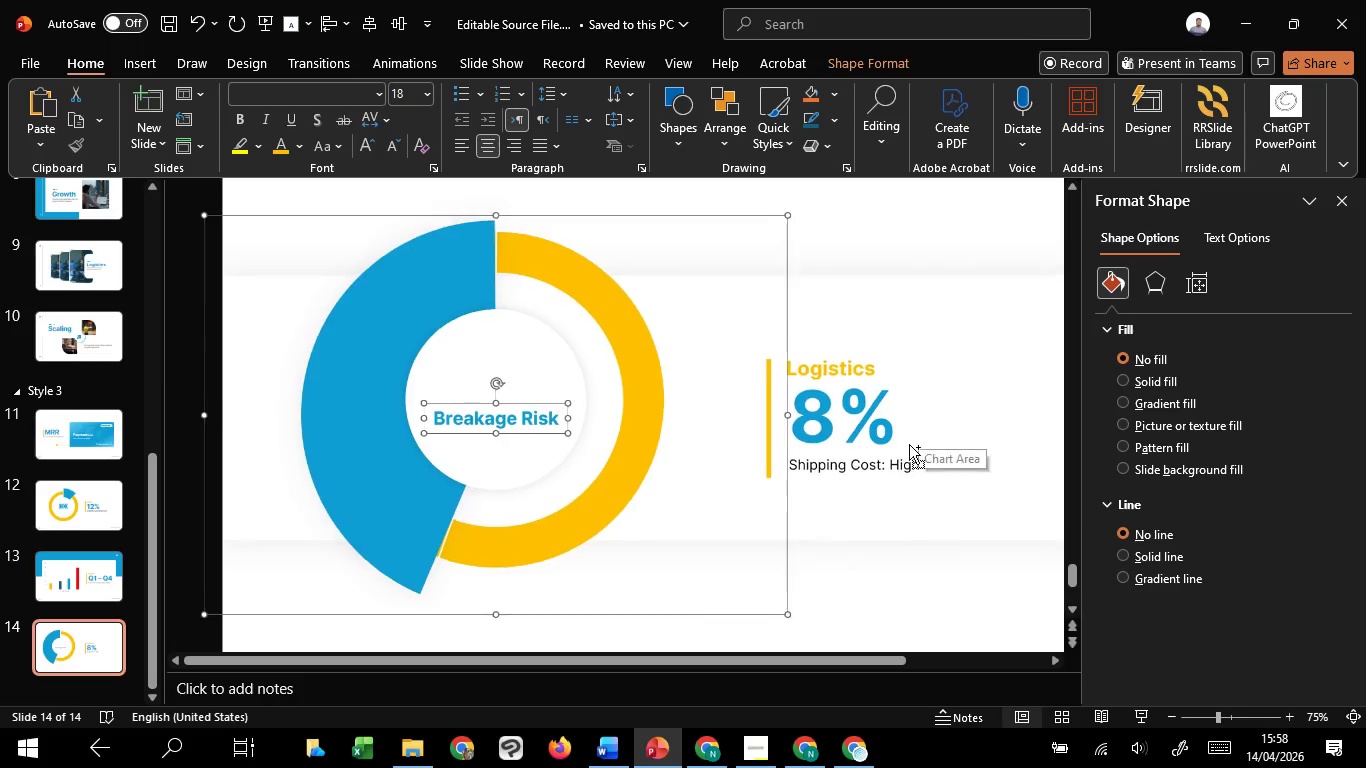 
left_click([878, 575])
 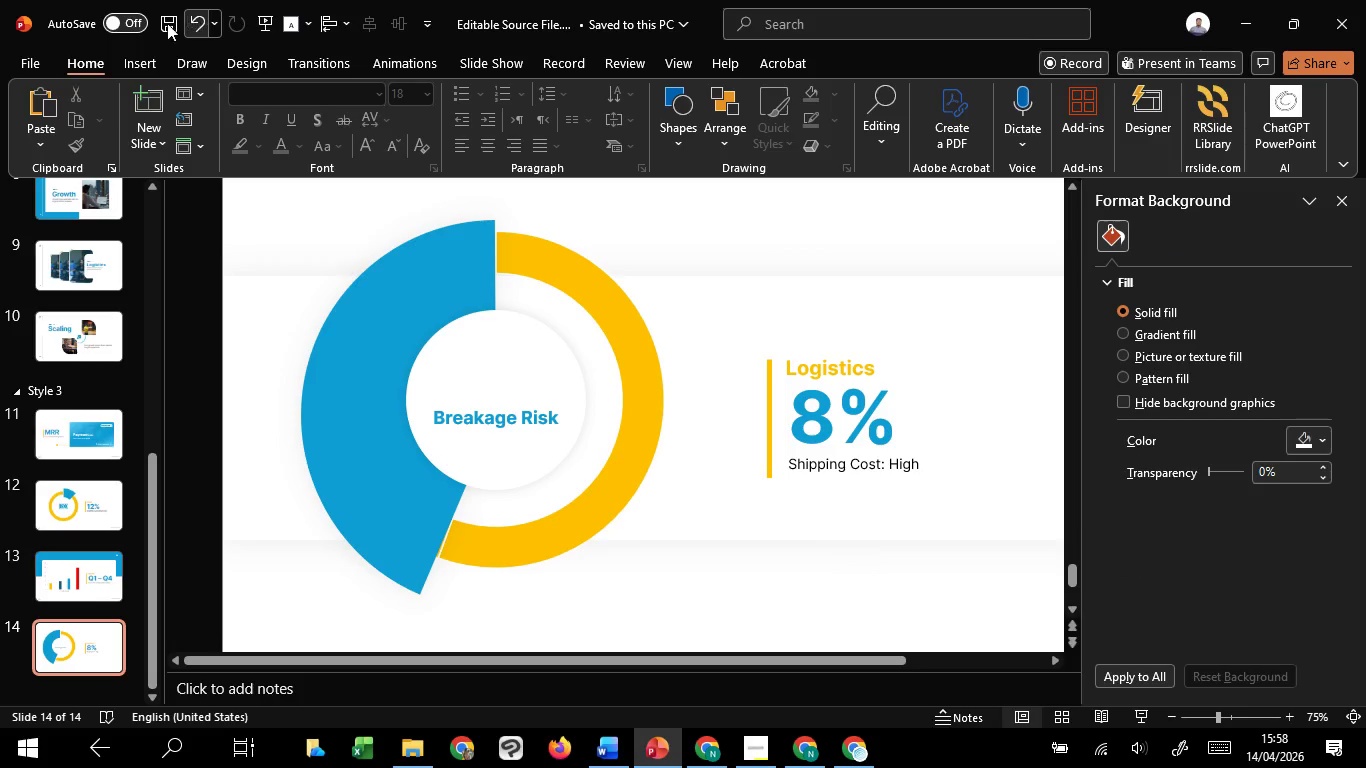 
left_click([125, 60])
 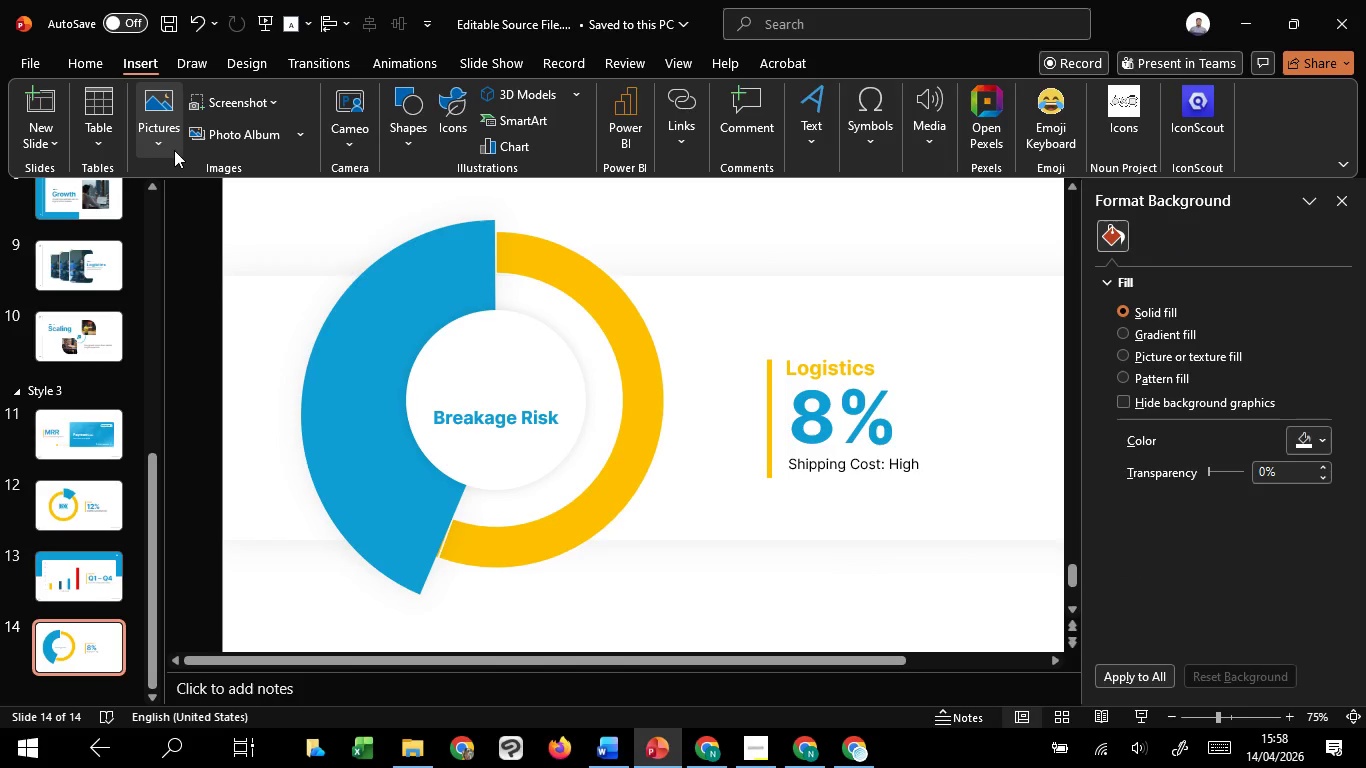 
left_click([168, 142])
 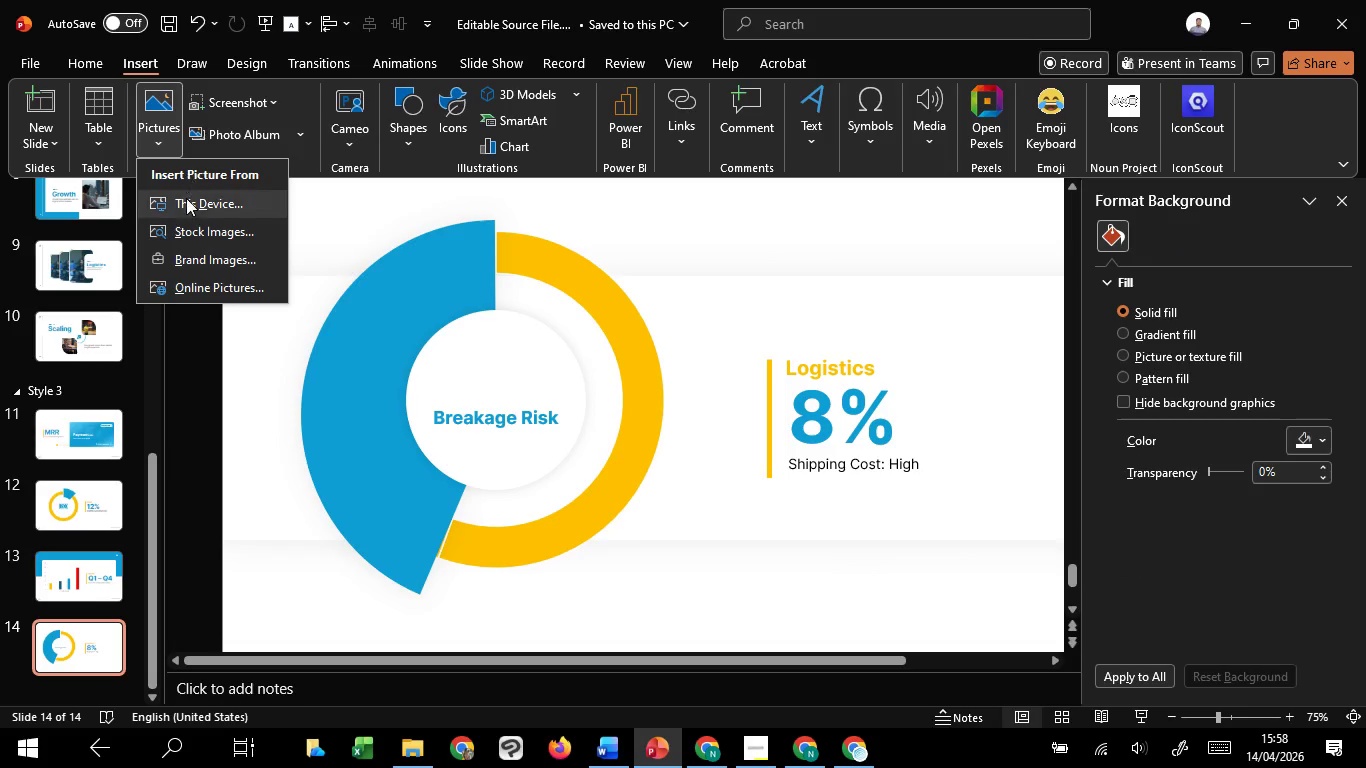 
left_click([188, 199])
 